 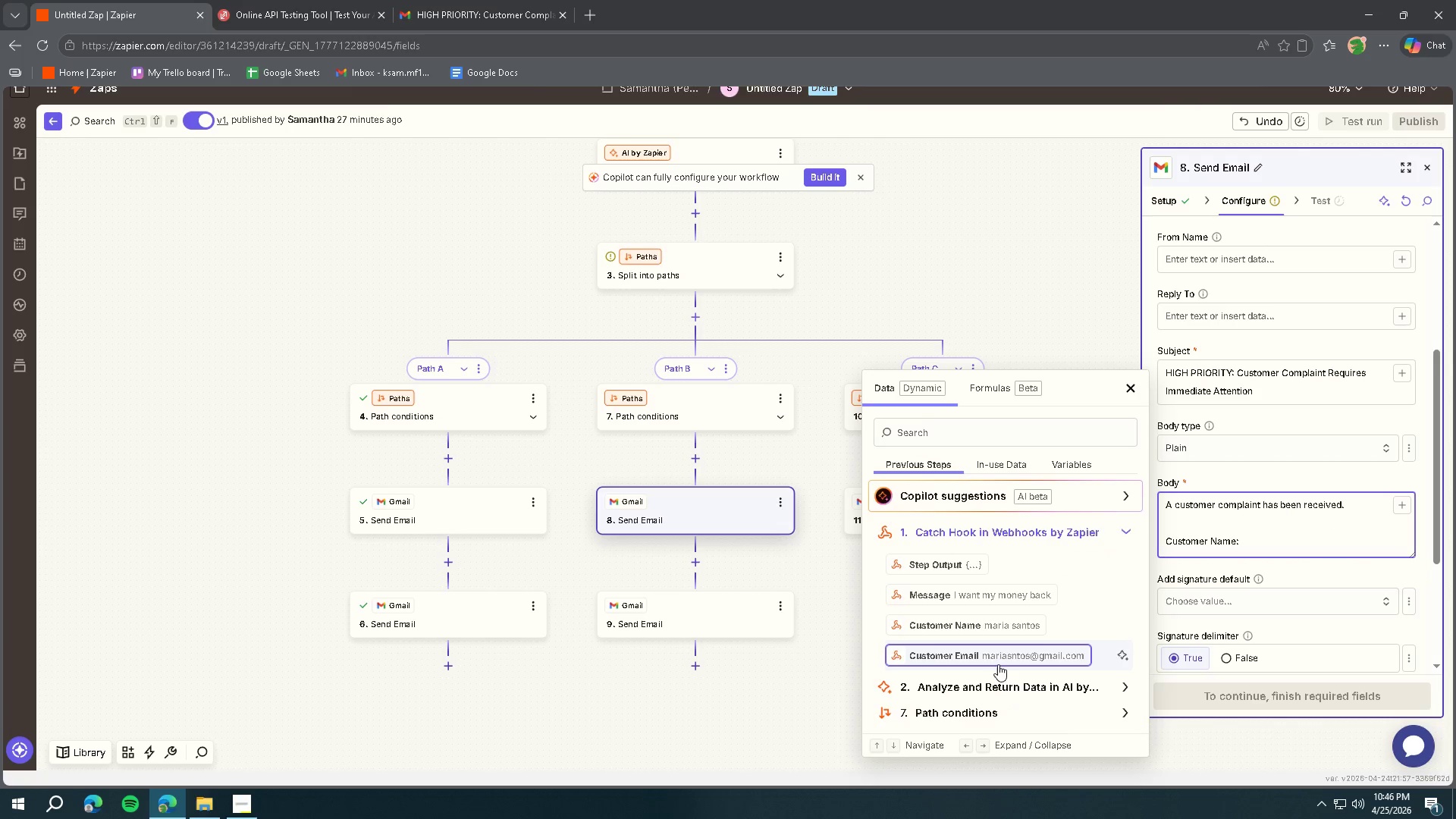 
key(Enter)
 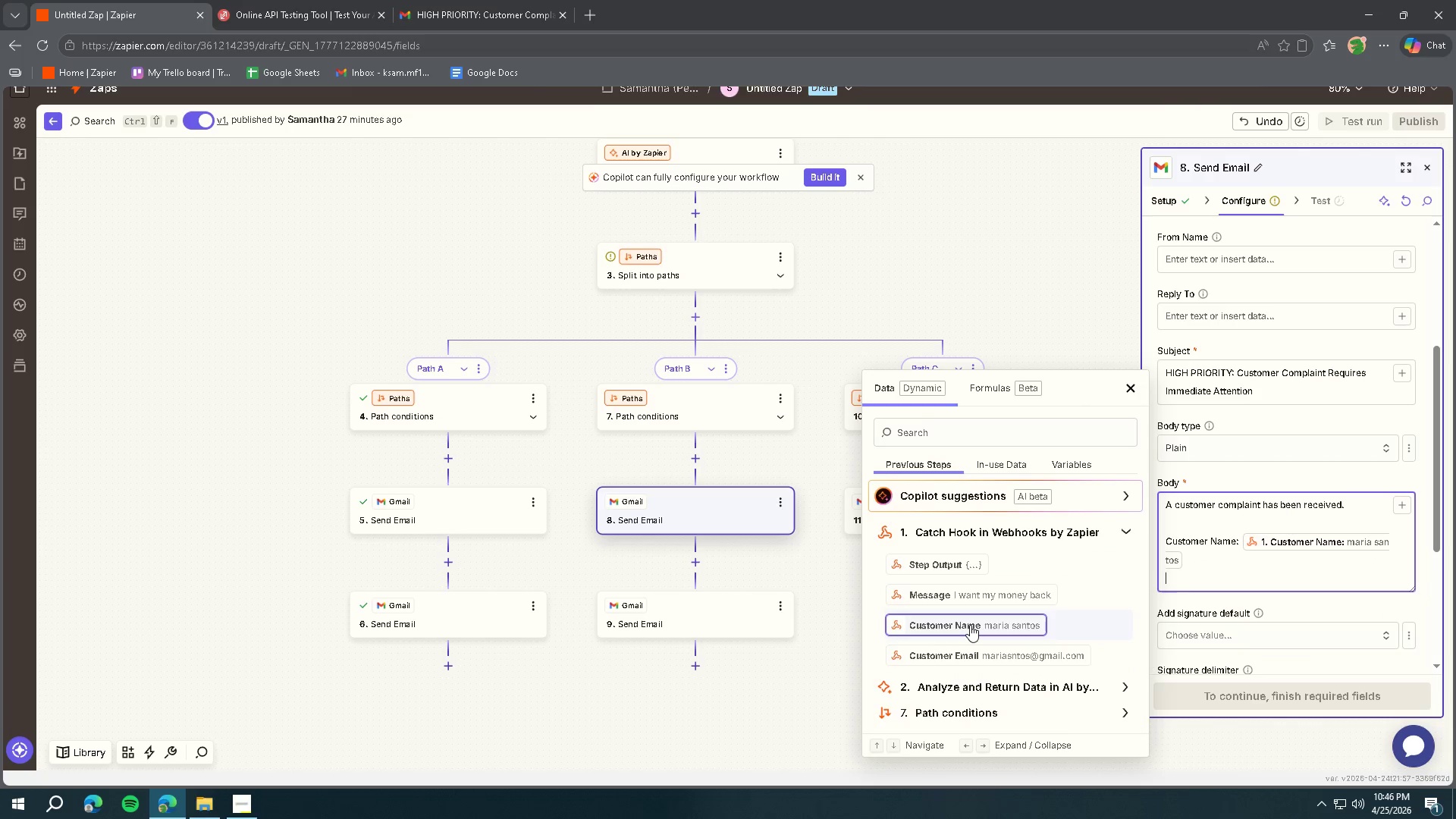 
type(Customer Email: )
 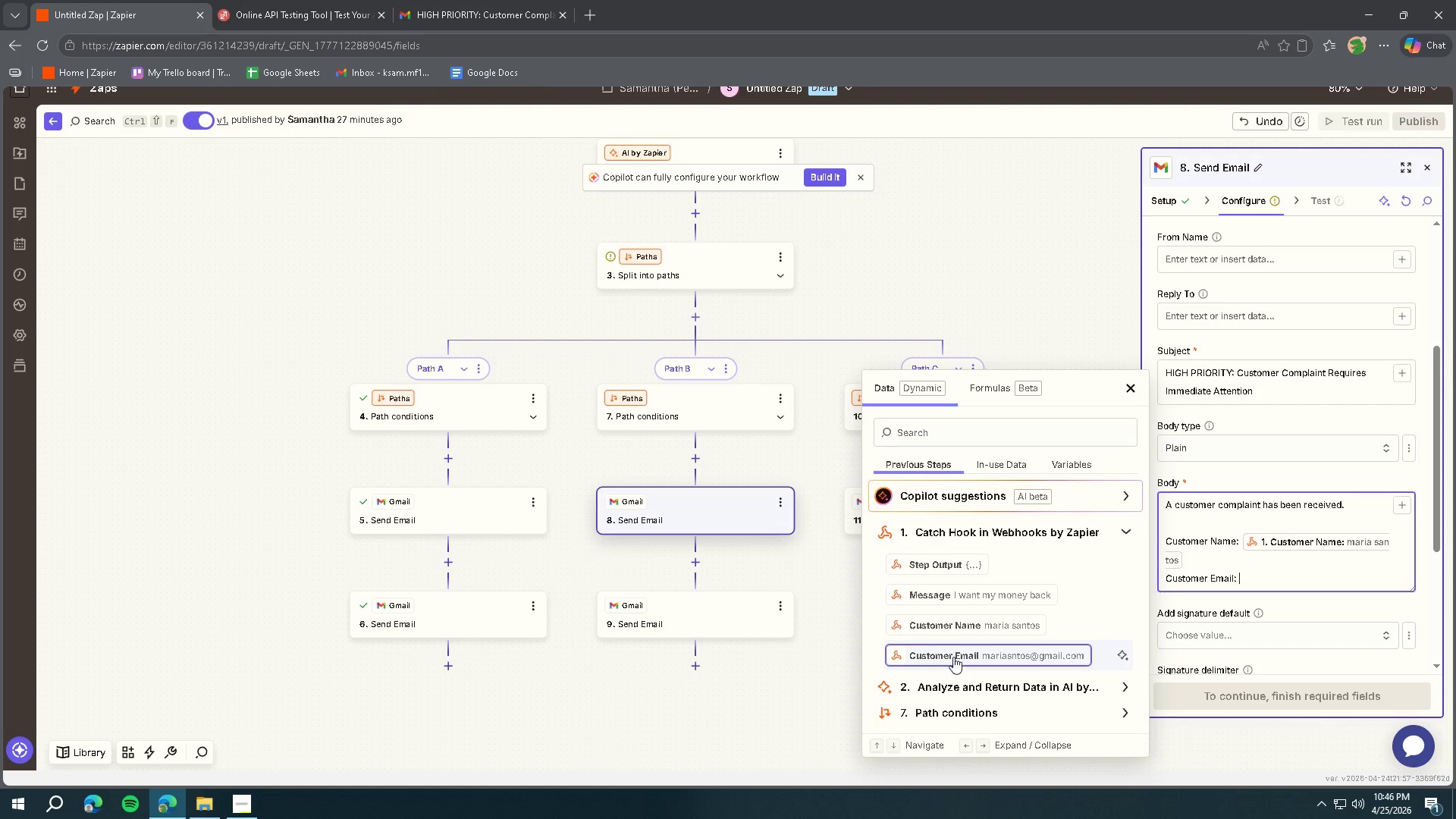 
left_click([953, 657])
 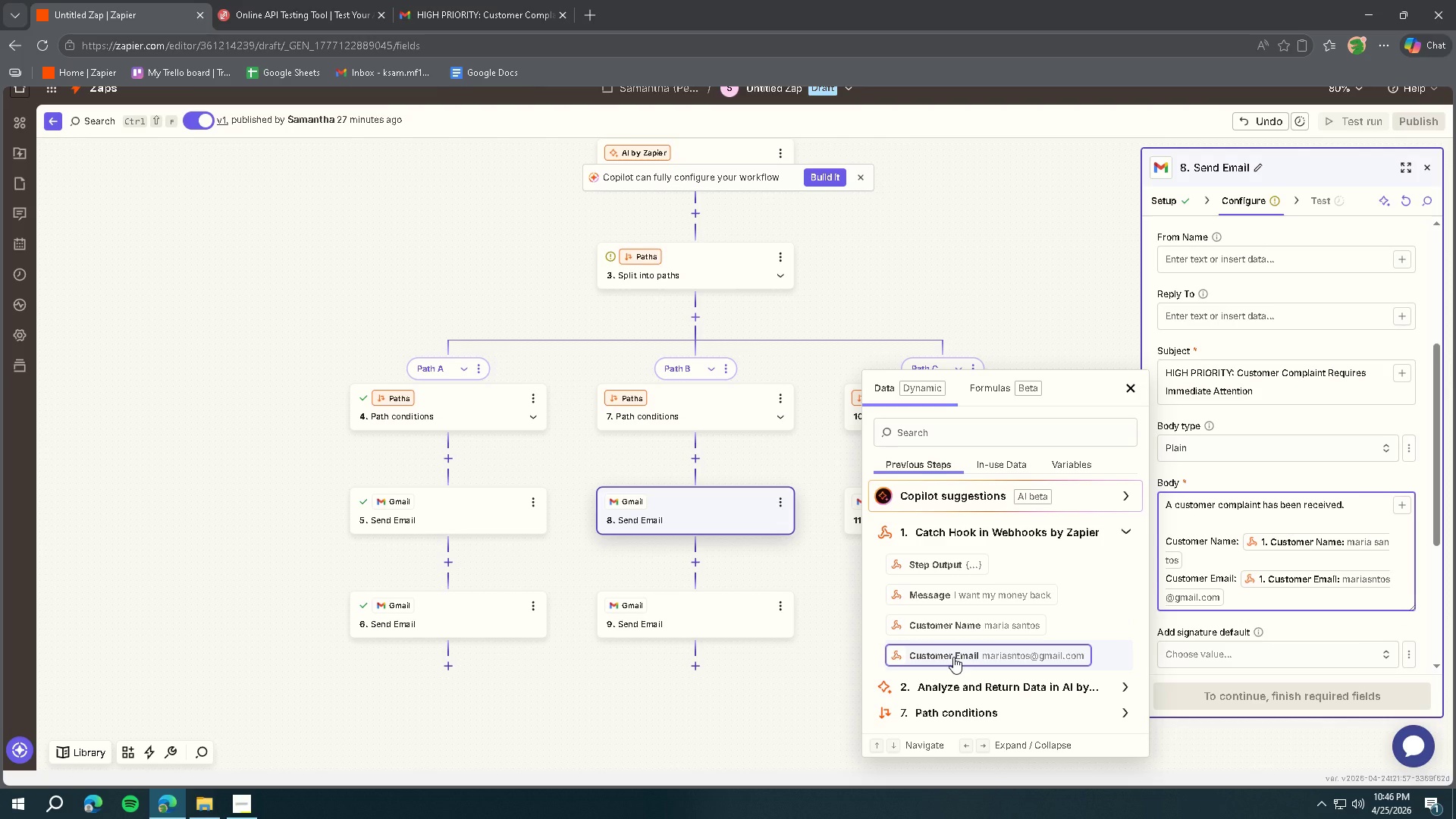 
key(Enter)
 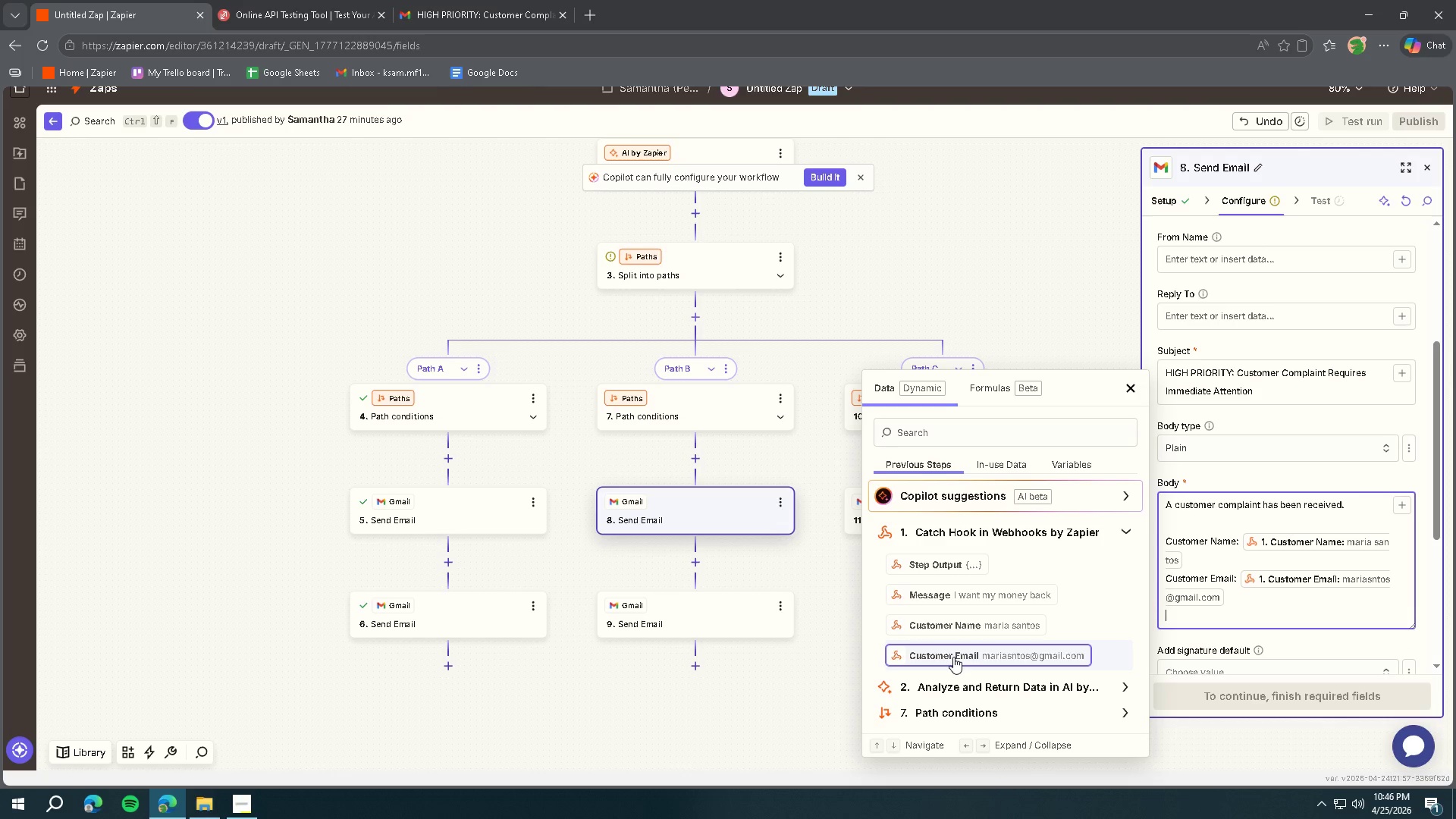 
type(Message: )
 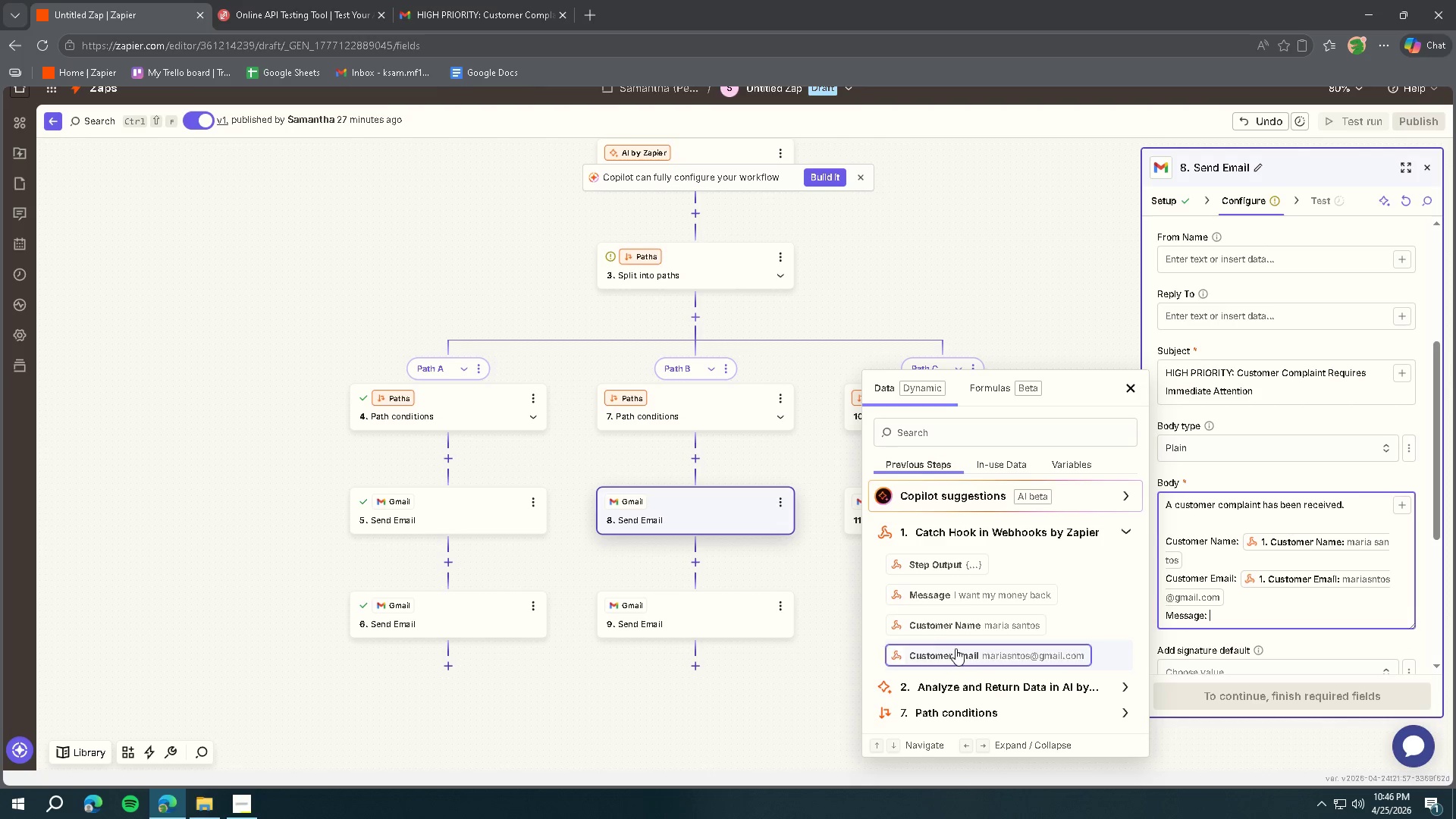 
left_click([952, 597])
 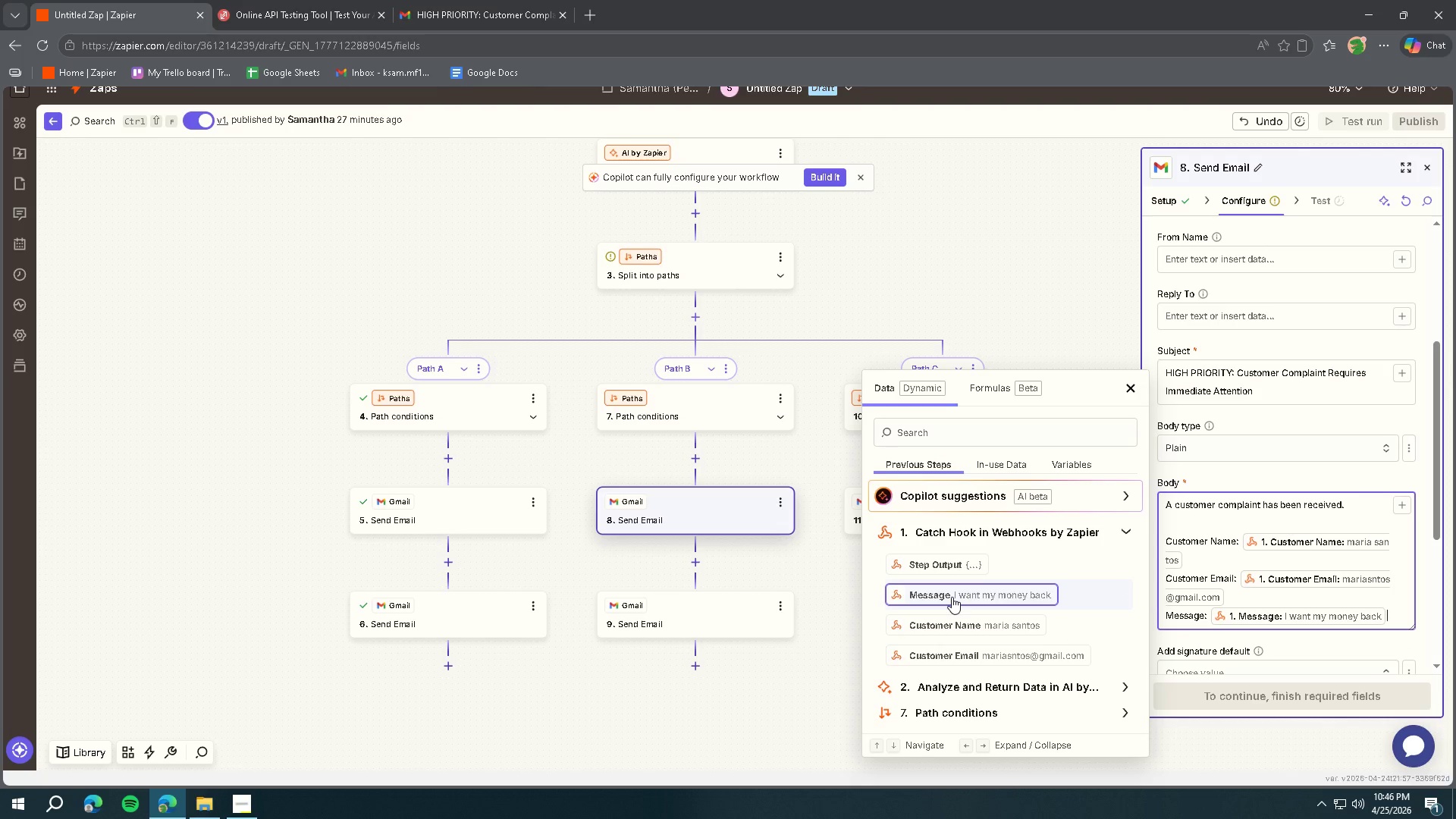 
key(Enter)
 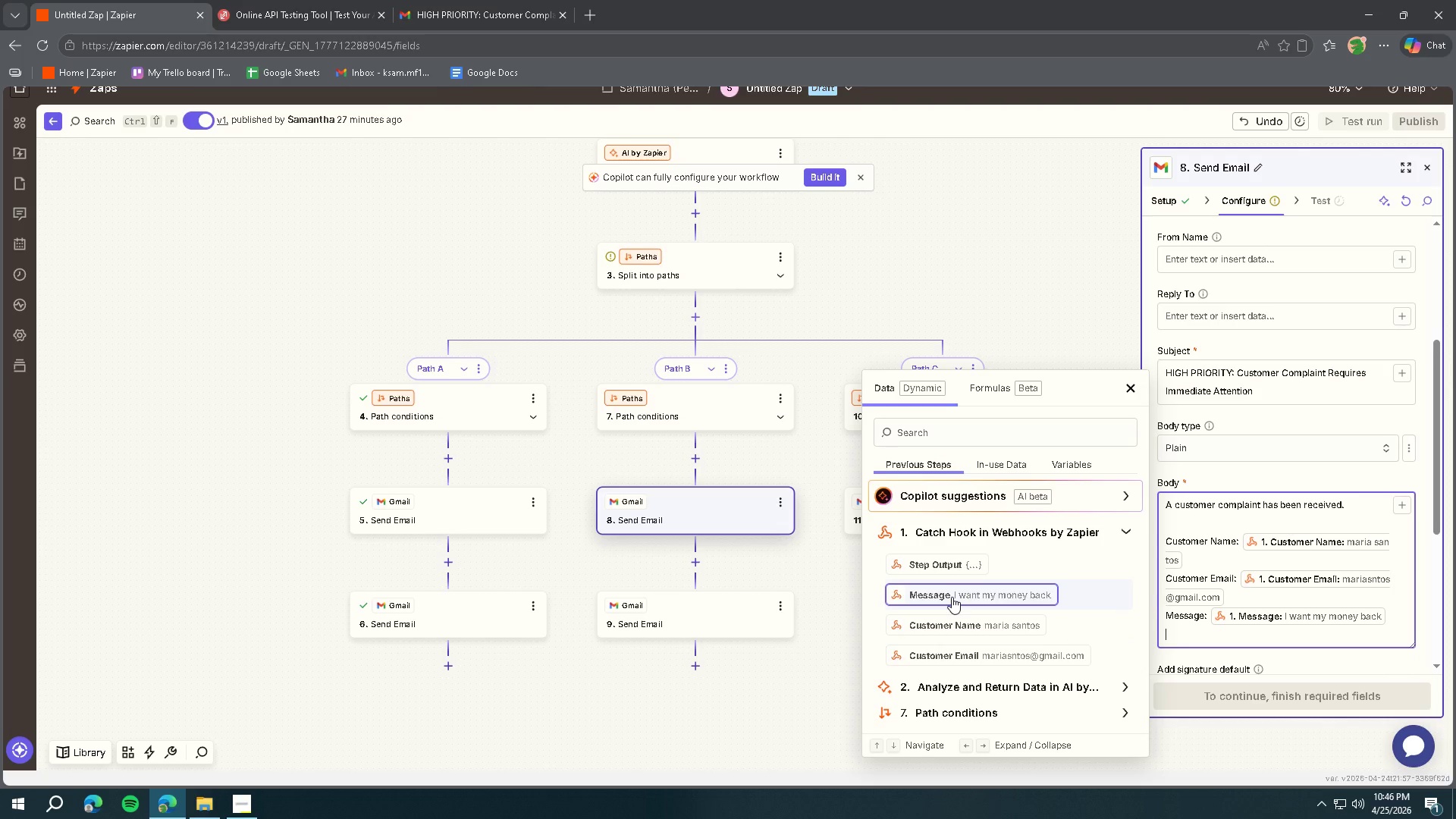 
key(Enter)
 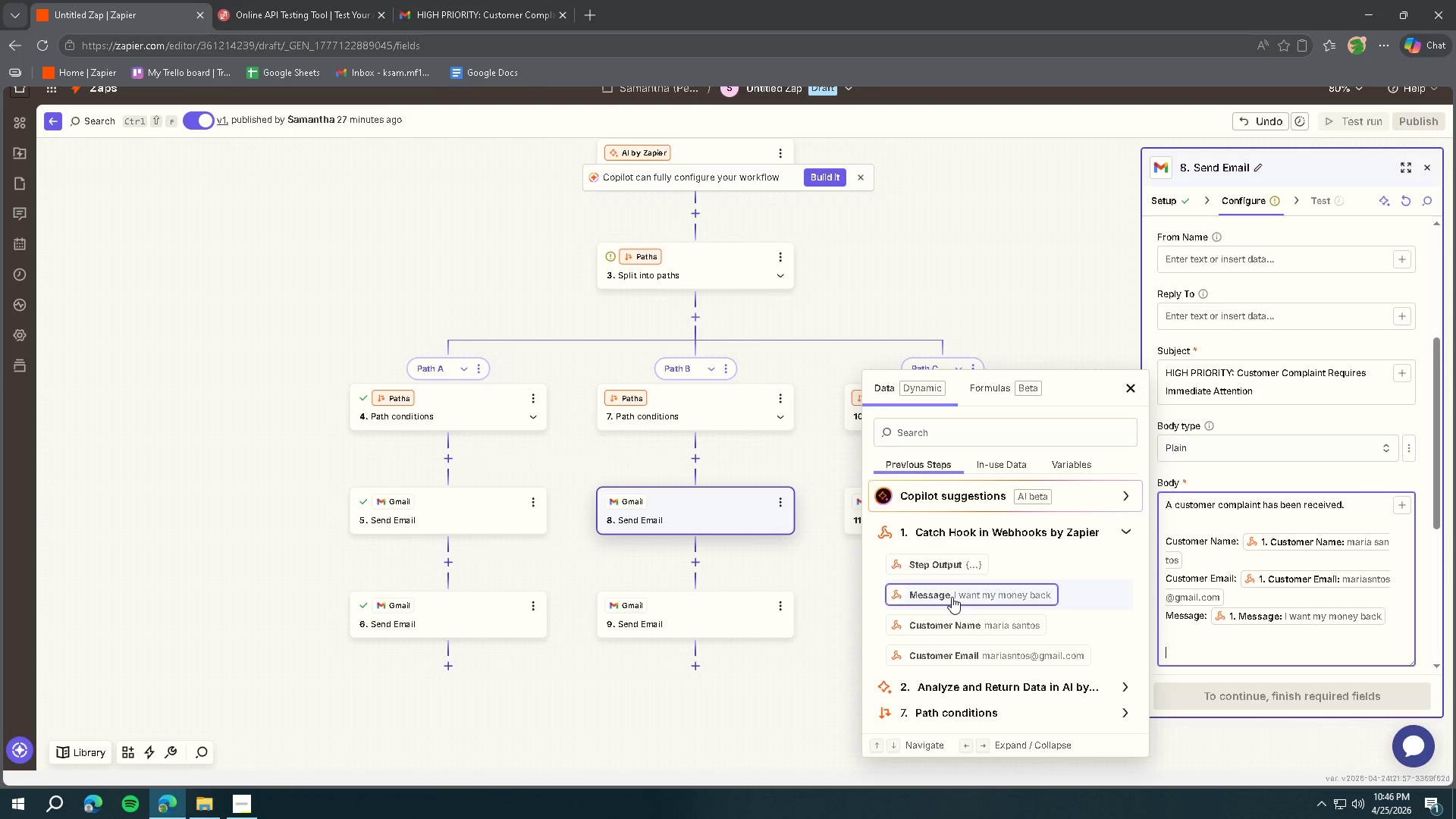 
type(This issue has ben)
key(Backspace)
type(en classified as a COMPLAINT and requires urgent review.)
 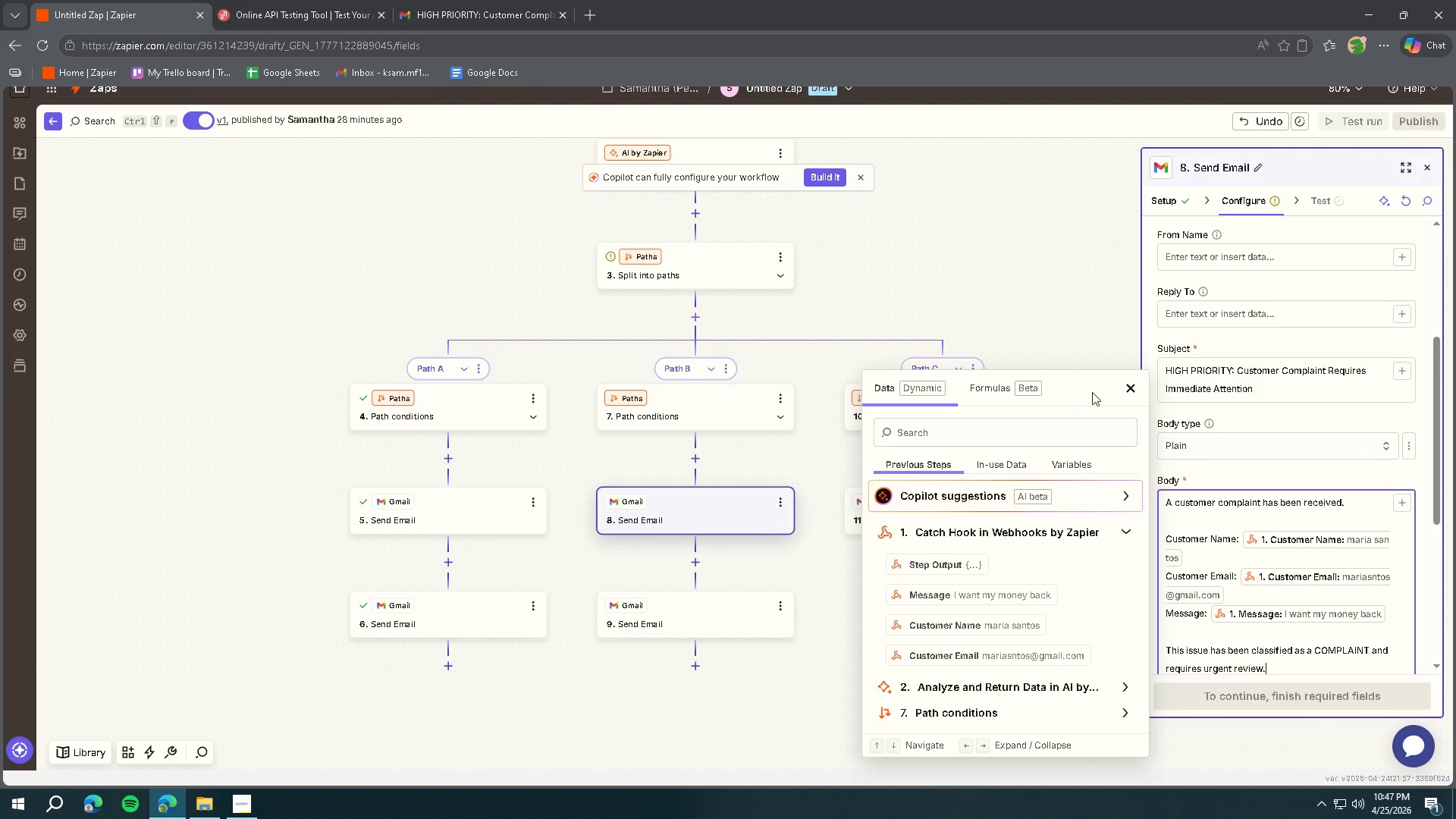 
left_click([1131, 386])
 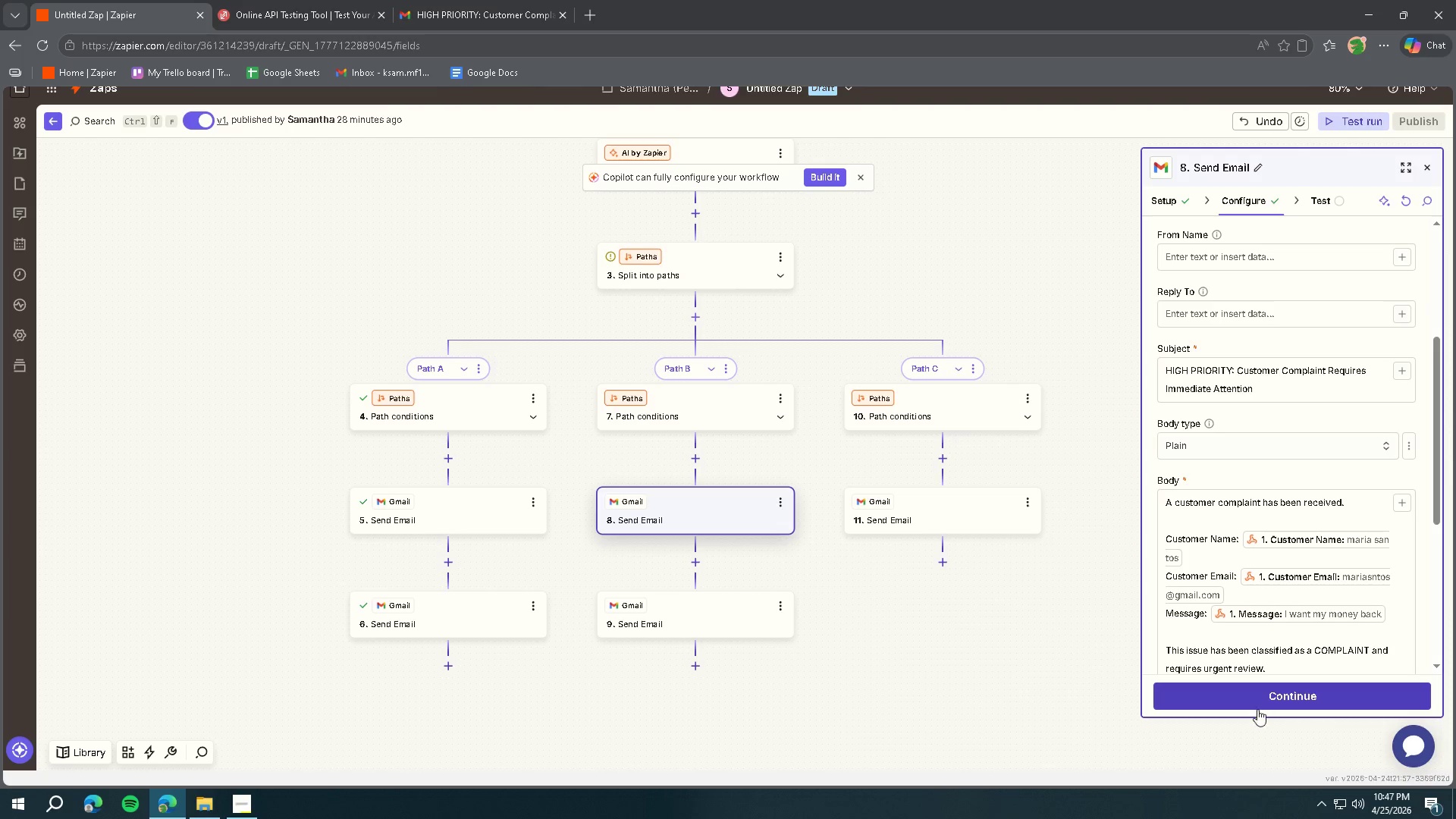 
left_click([1257, 693])
 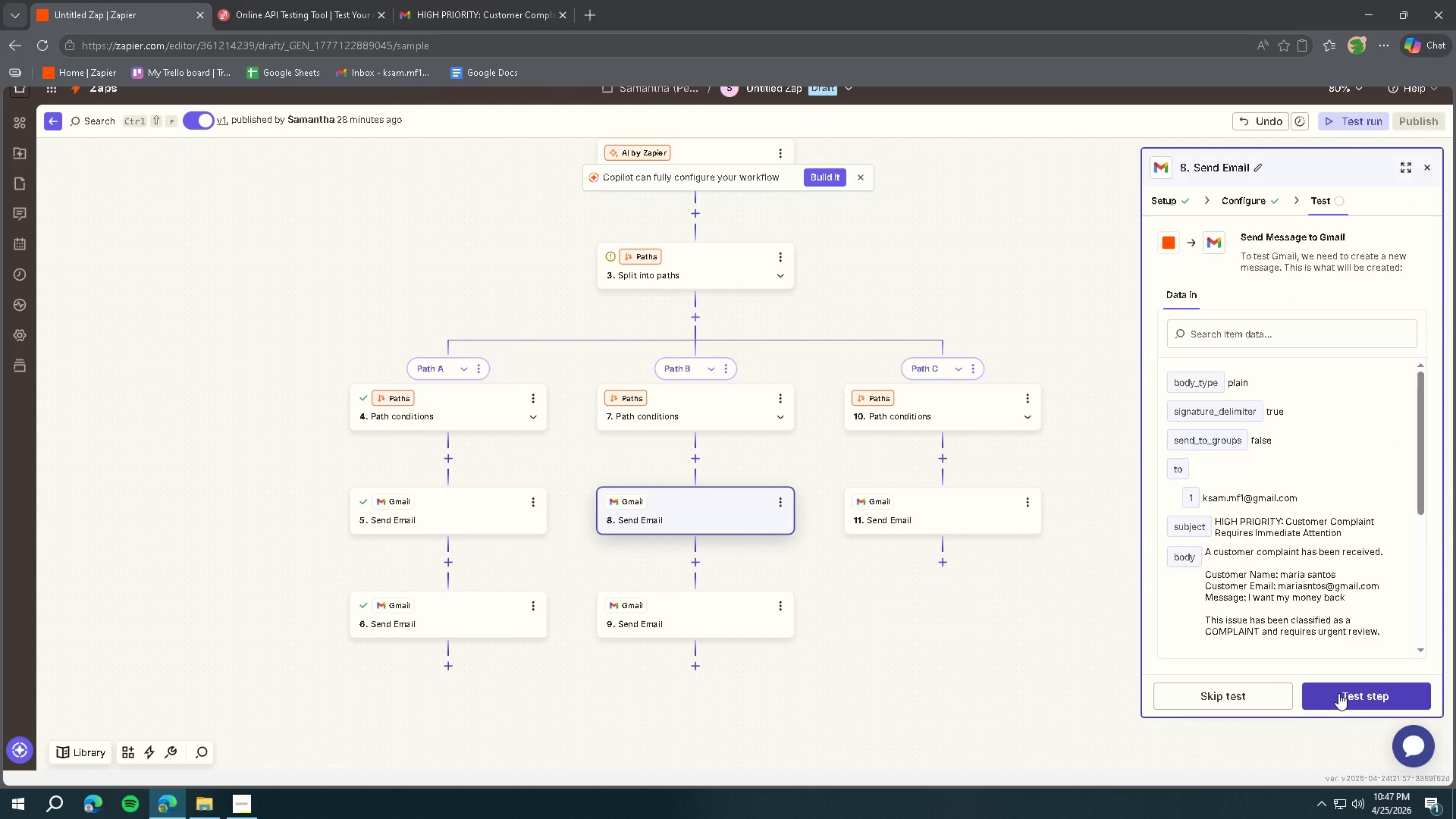 
left_click([1335, 691])
 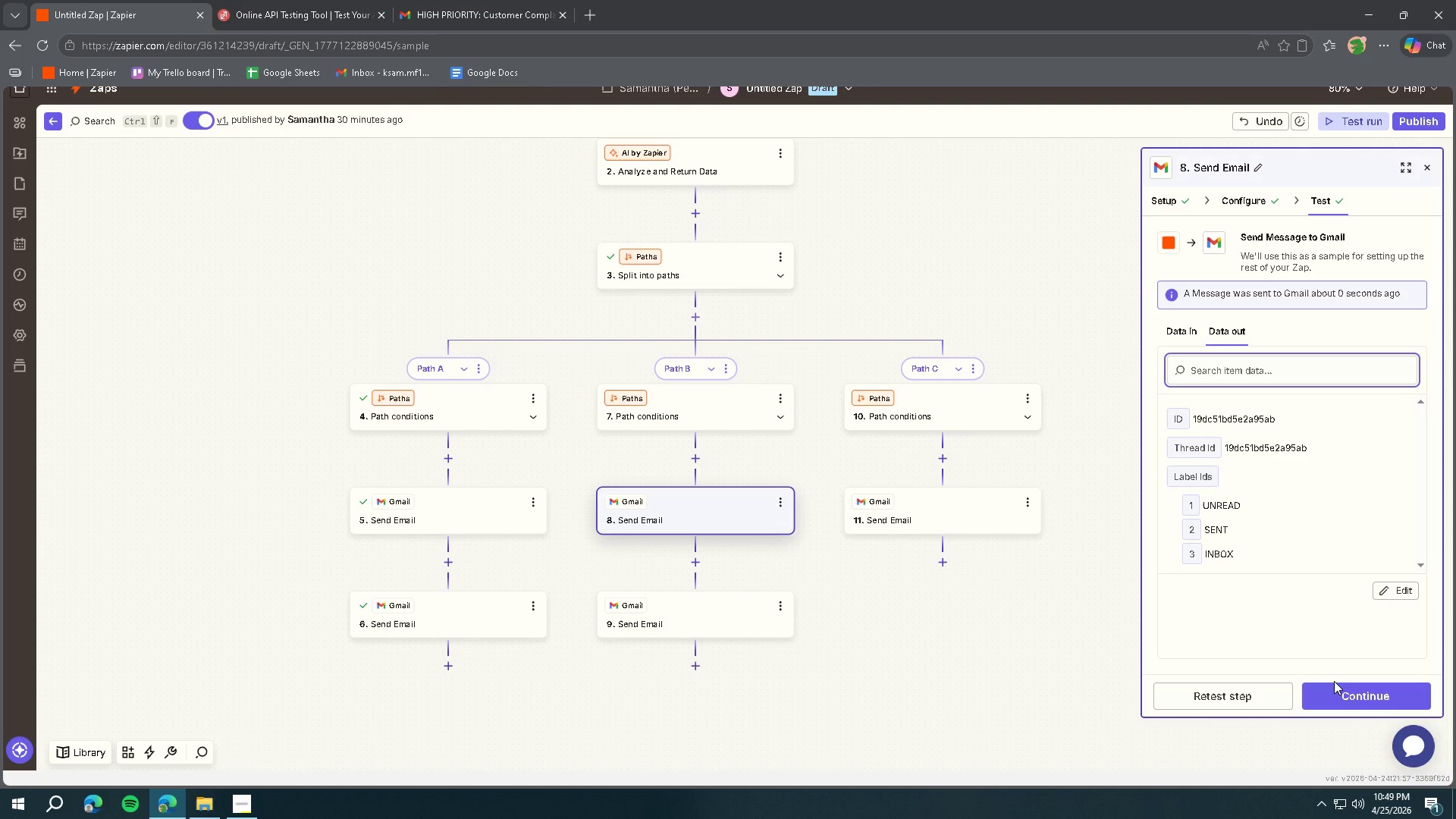 
wait(162.0)
 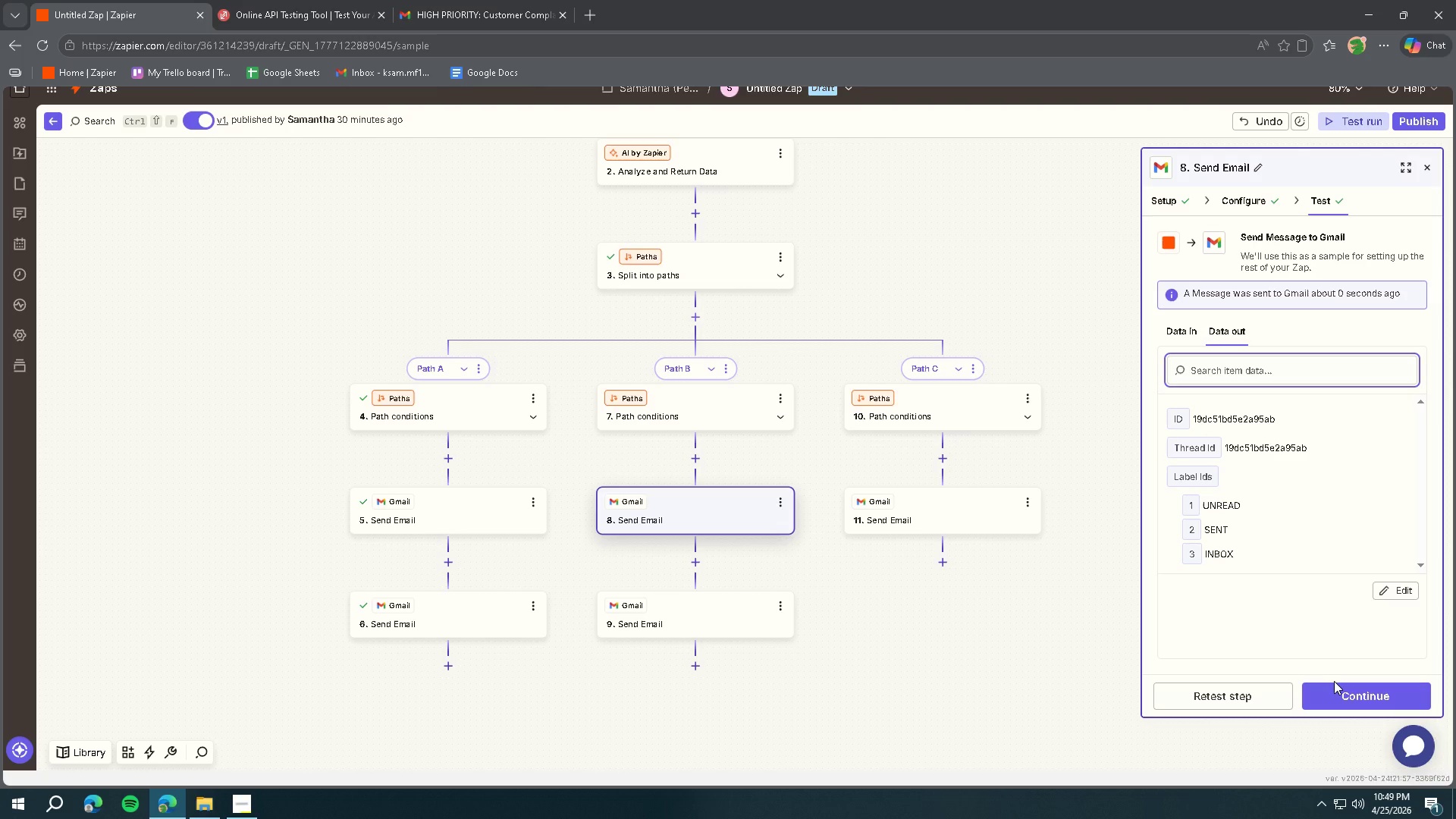 
left_click([89, 102])
 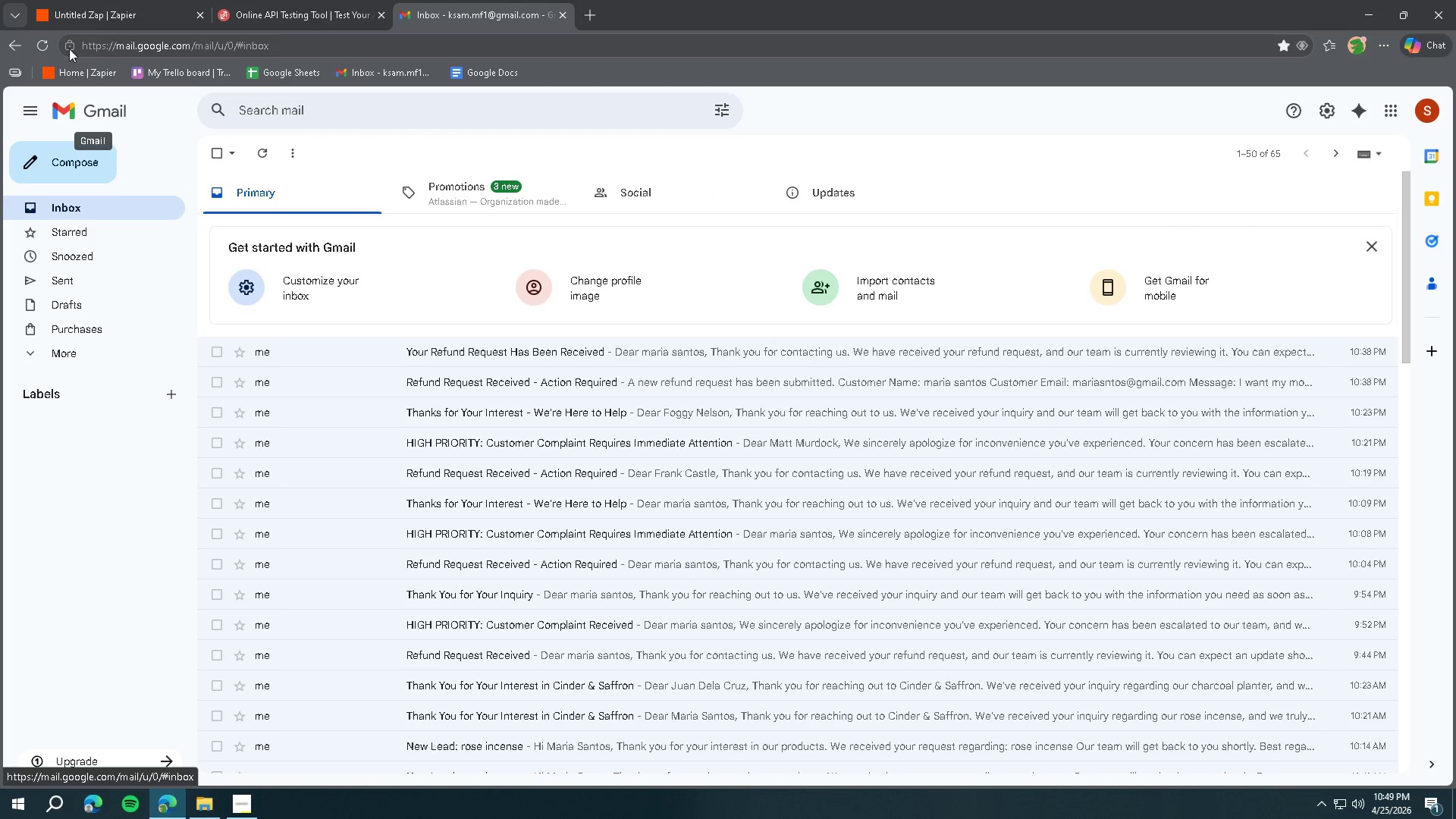 
left_click([43, 41])
 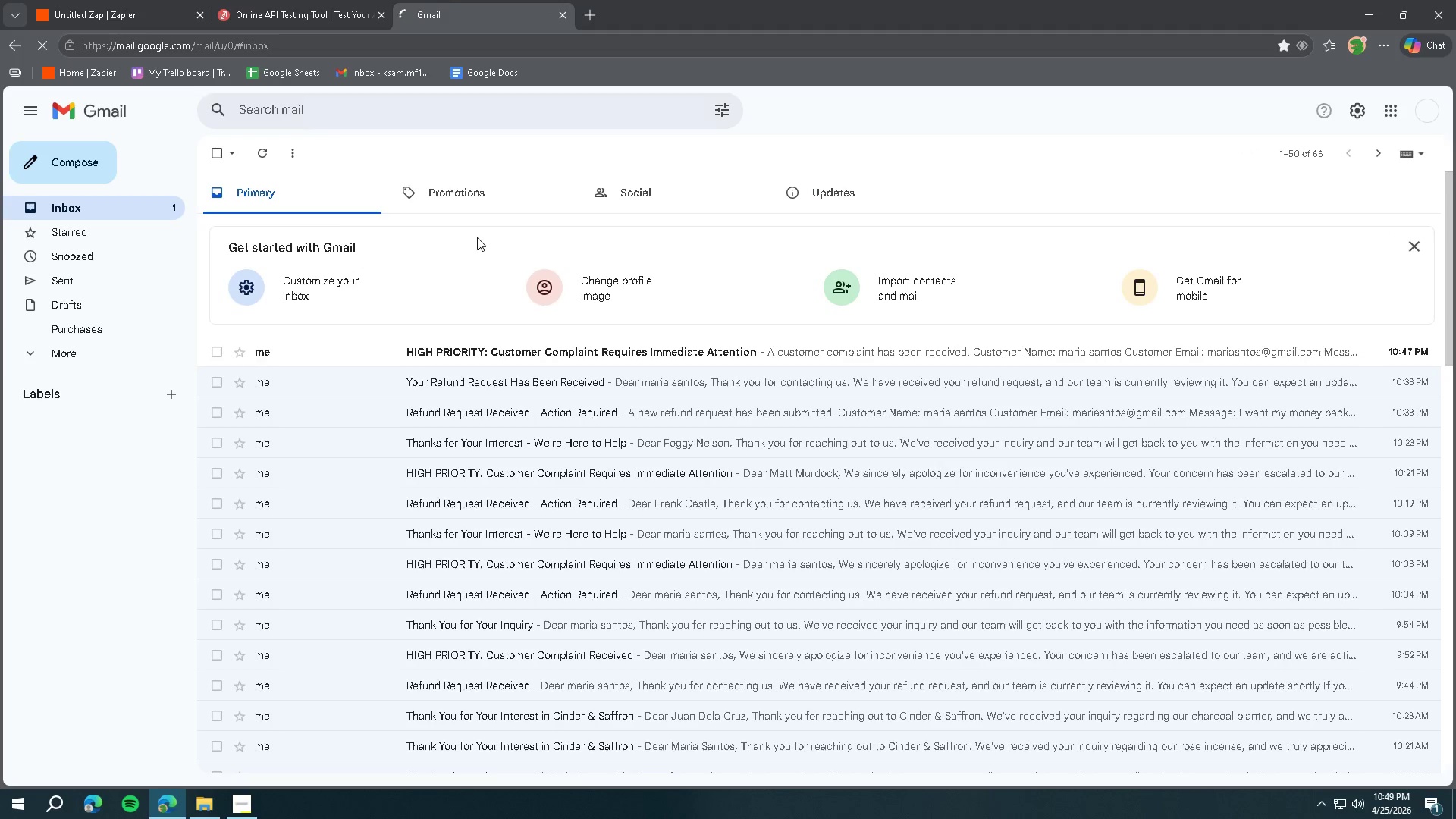 
left_click([580, 353])
 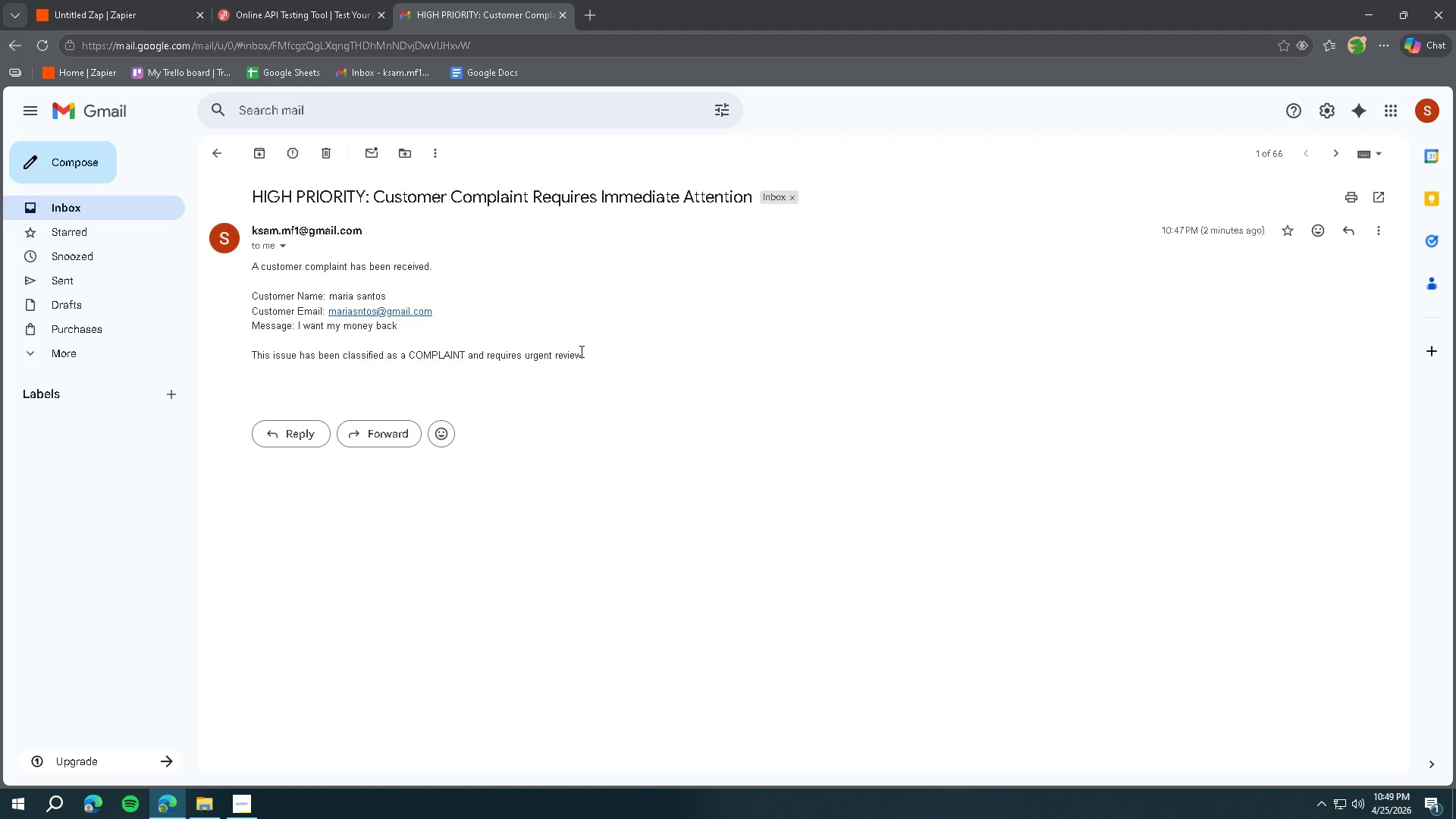 
wait(10.44)
 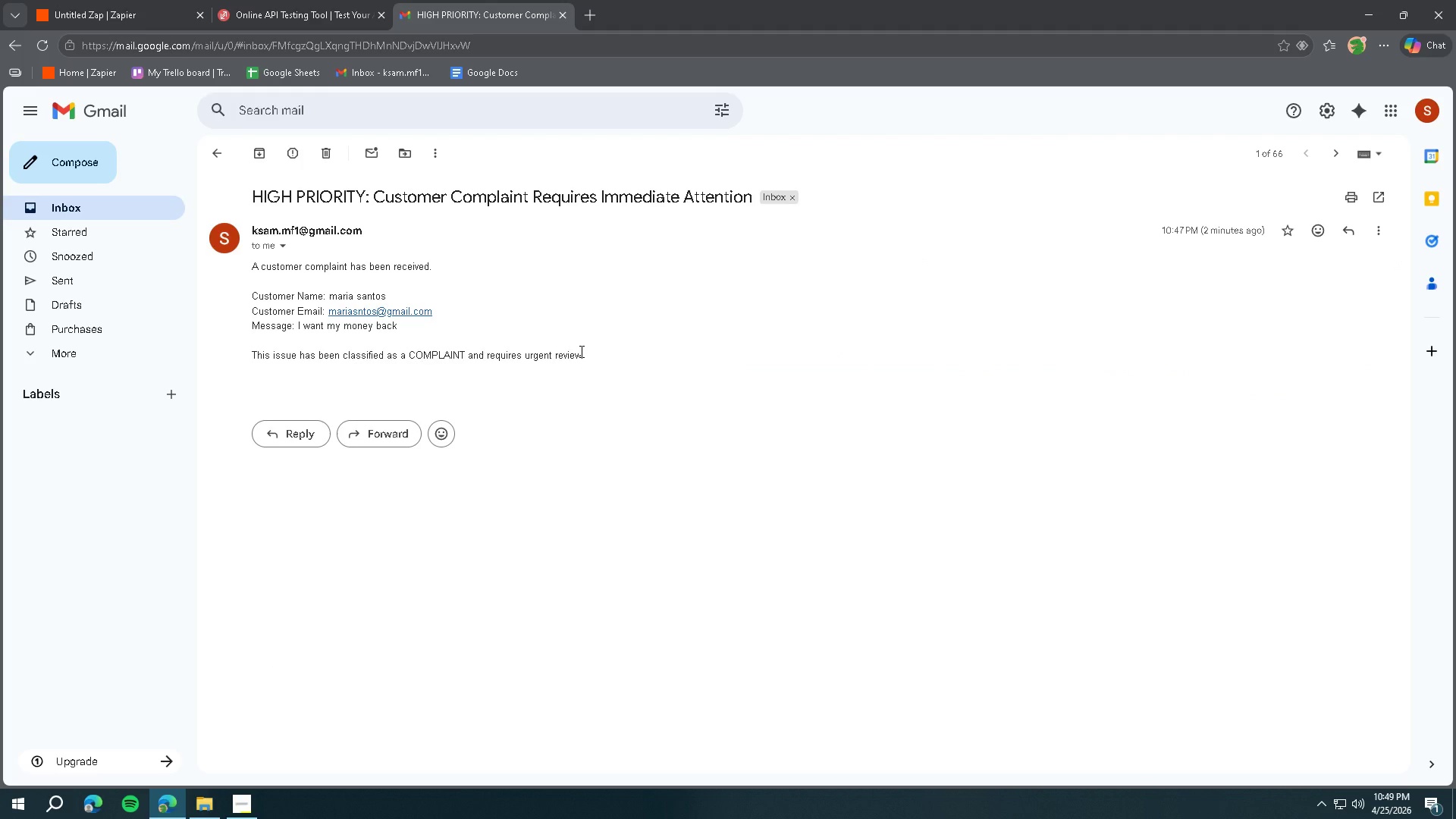 
left_click([74, 13])
 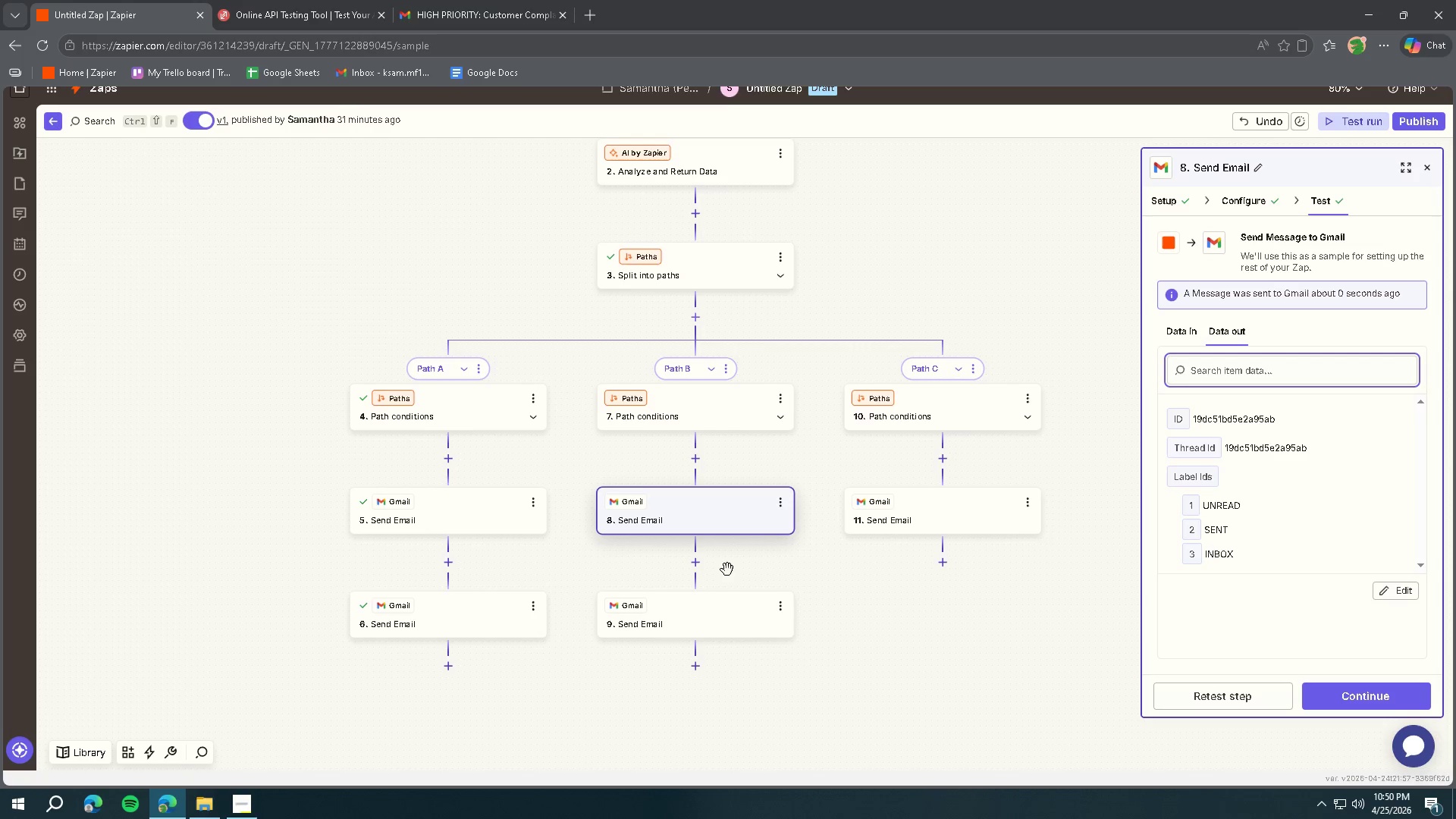 
left_click([711, 628])
 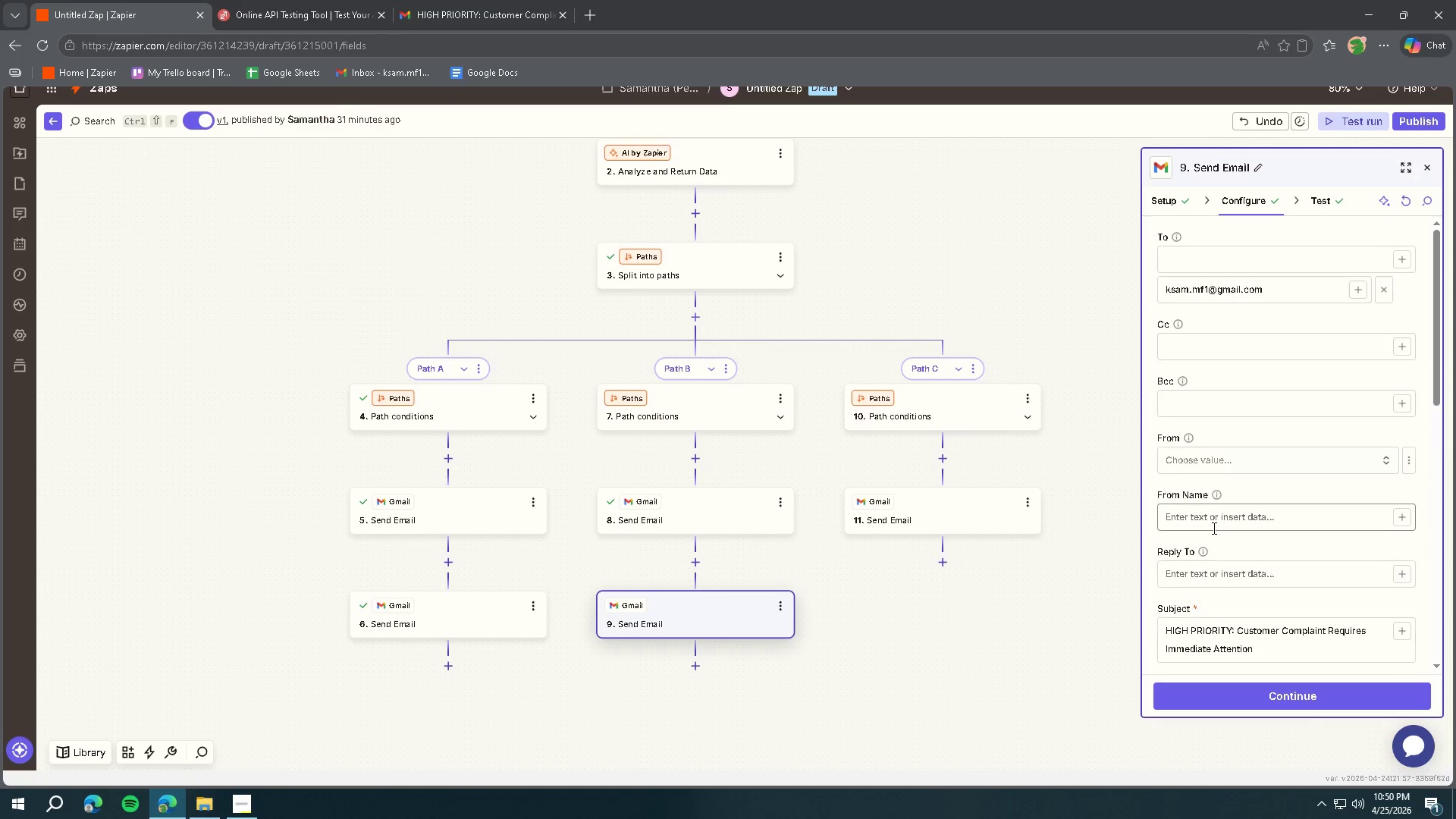 
scroll: coordinate [1273, 502], scroll_direction: down, amount: 2.0
 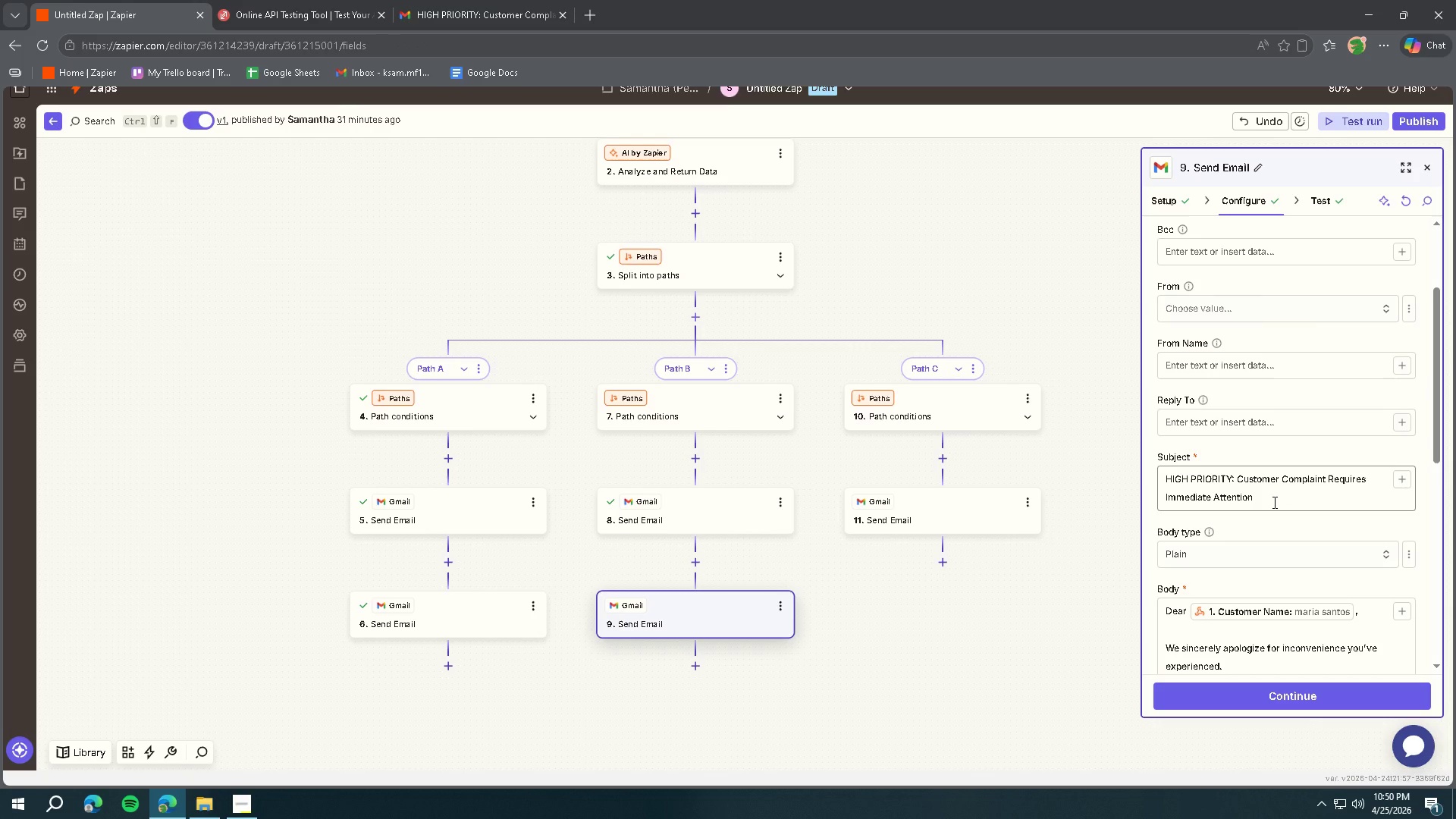 
left_click([1273, 502])
 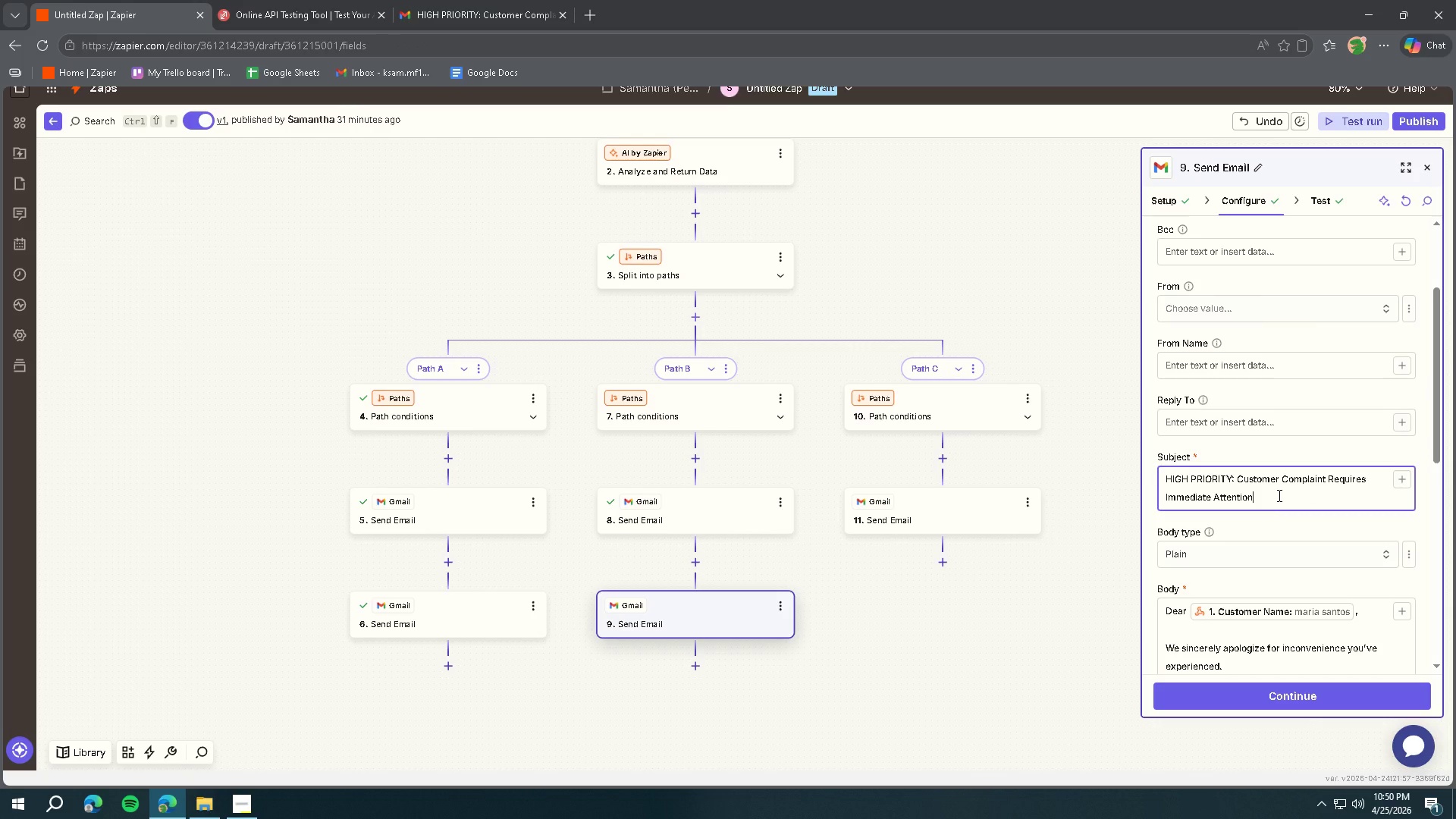 
key(Control+ControlLeft)
 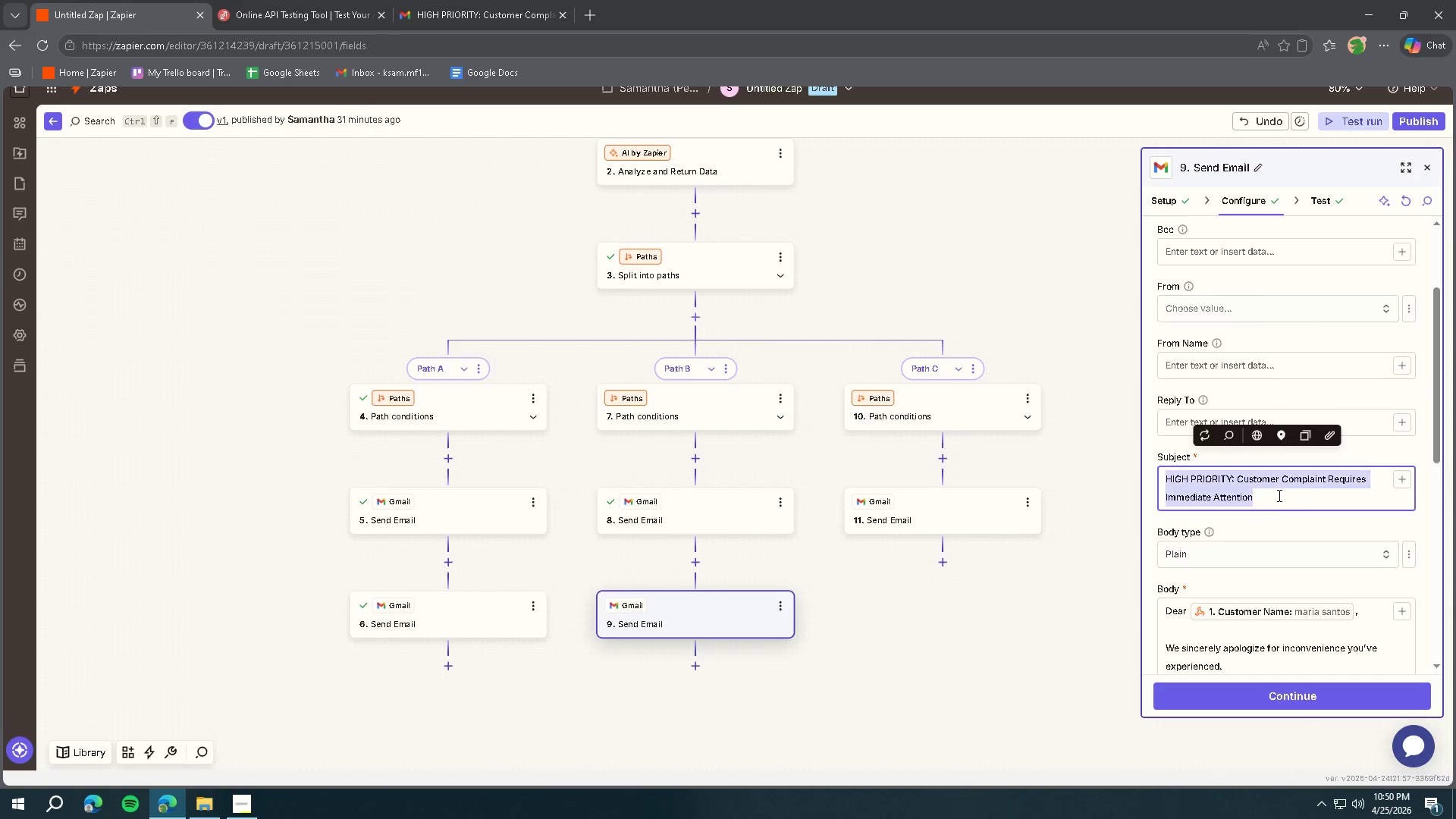 
key(Control+A)
 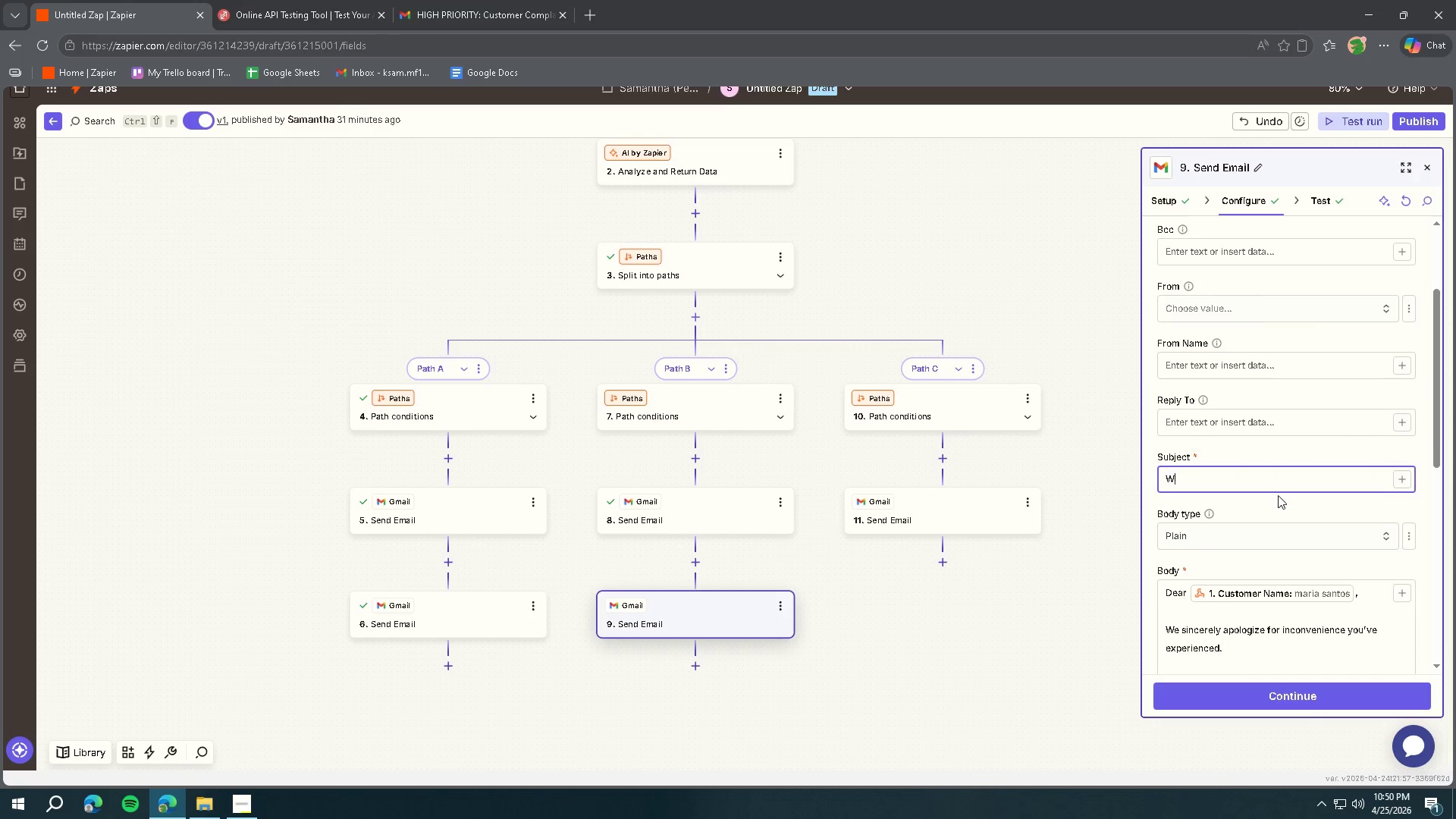 
type(We're Sorry - Your Concern is Being)
key(Backspace)
key(Backspace)
key(Backspace)
key(Backspace)
key(Backspace)
key(Backspace)
key(Backspace)
key(Backspace)
type(Is Being Reviewed )
key(Backspace)
 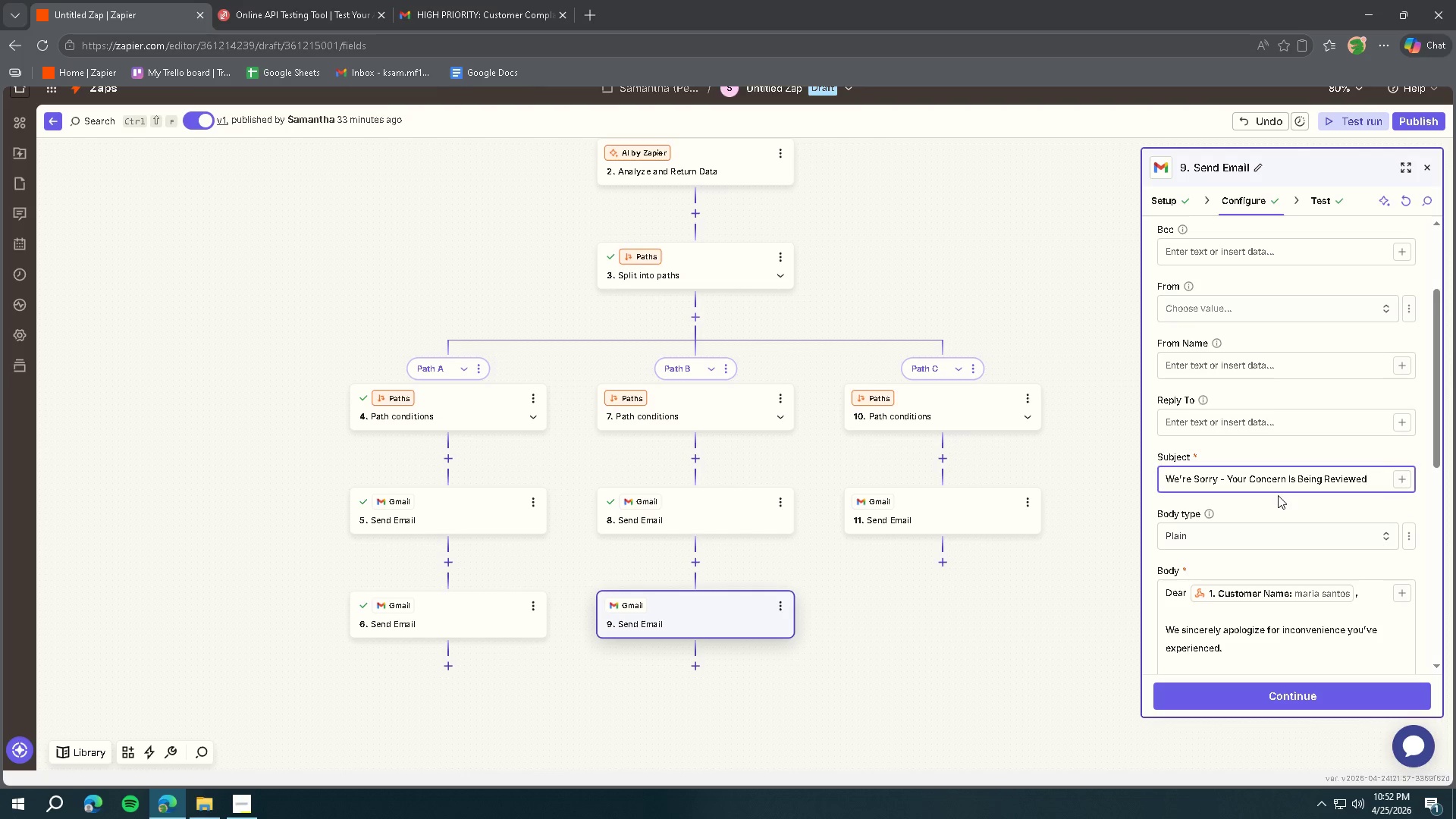 
wait(108.23)
 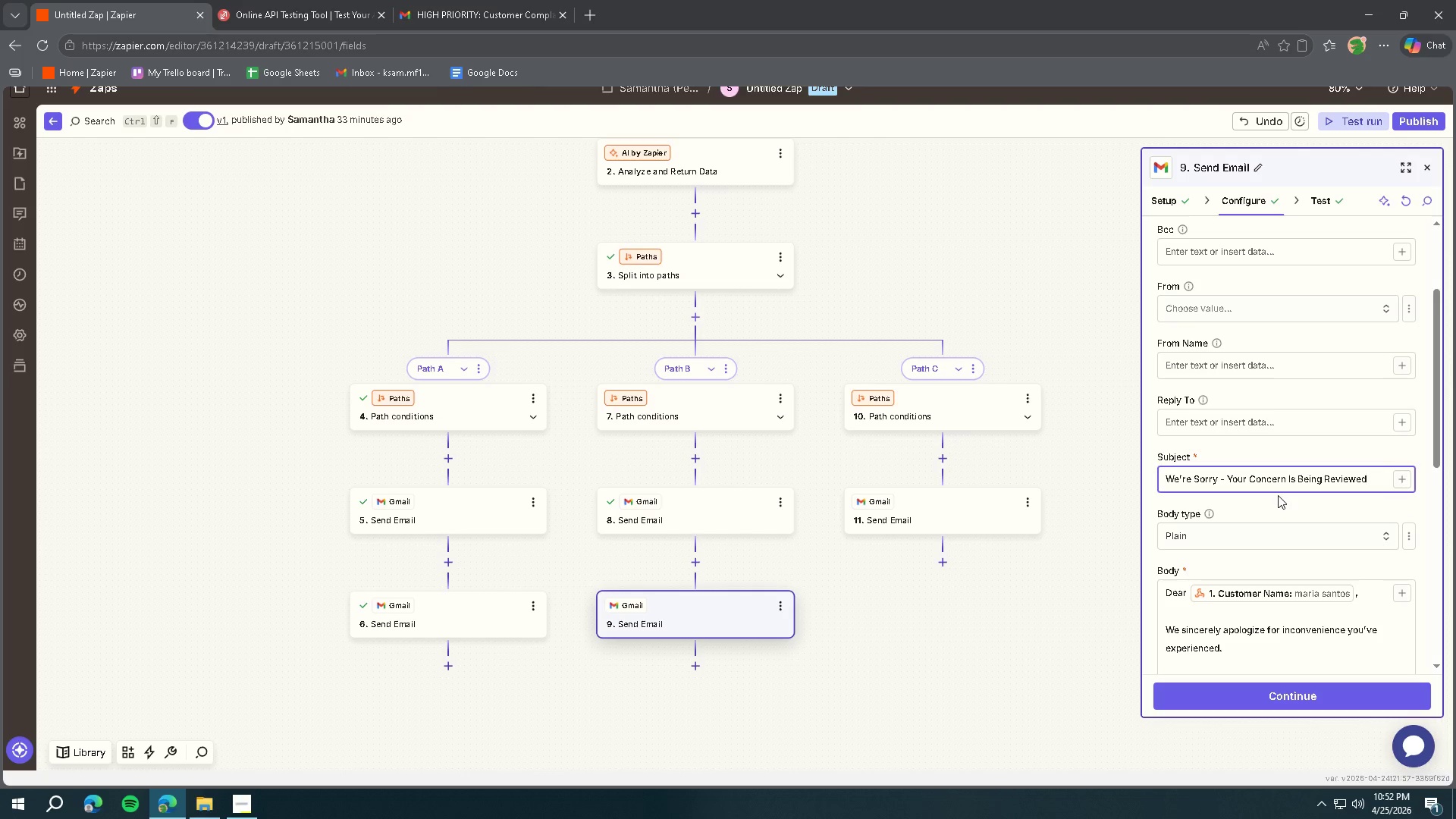 
scroll: coordinate [1298, 509], scroll_direction: down, amount: 4.0
 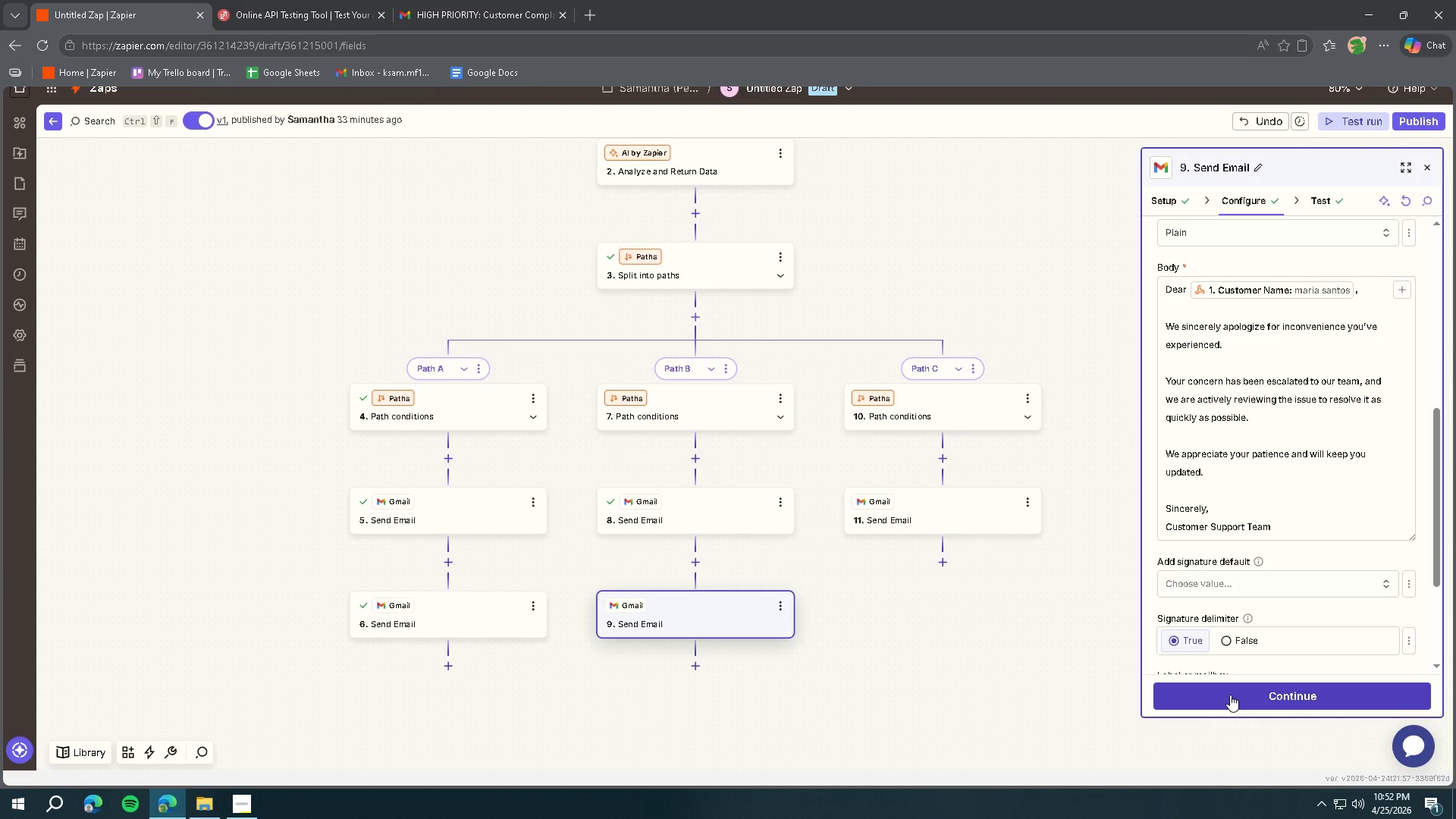 
wait(5.73)
 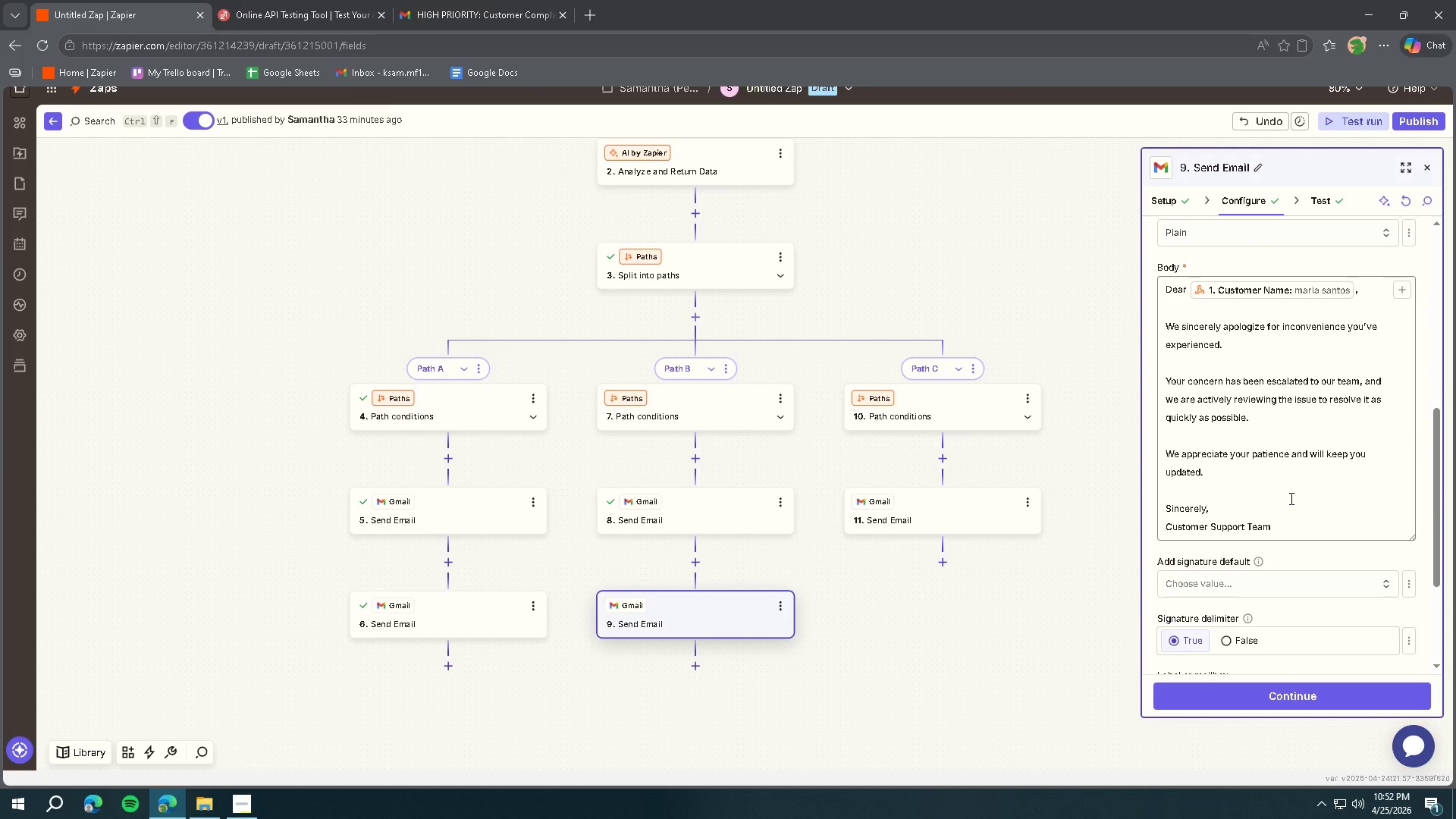 
scroll: coordinate [1274, 598], scroll_direction: up, amount: 4.0
 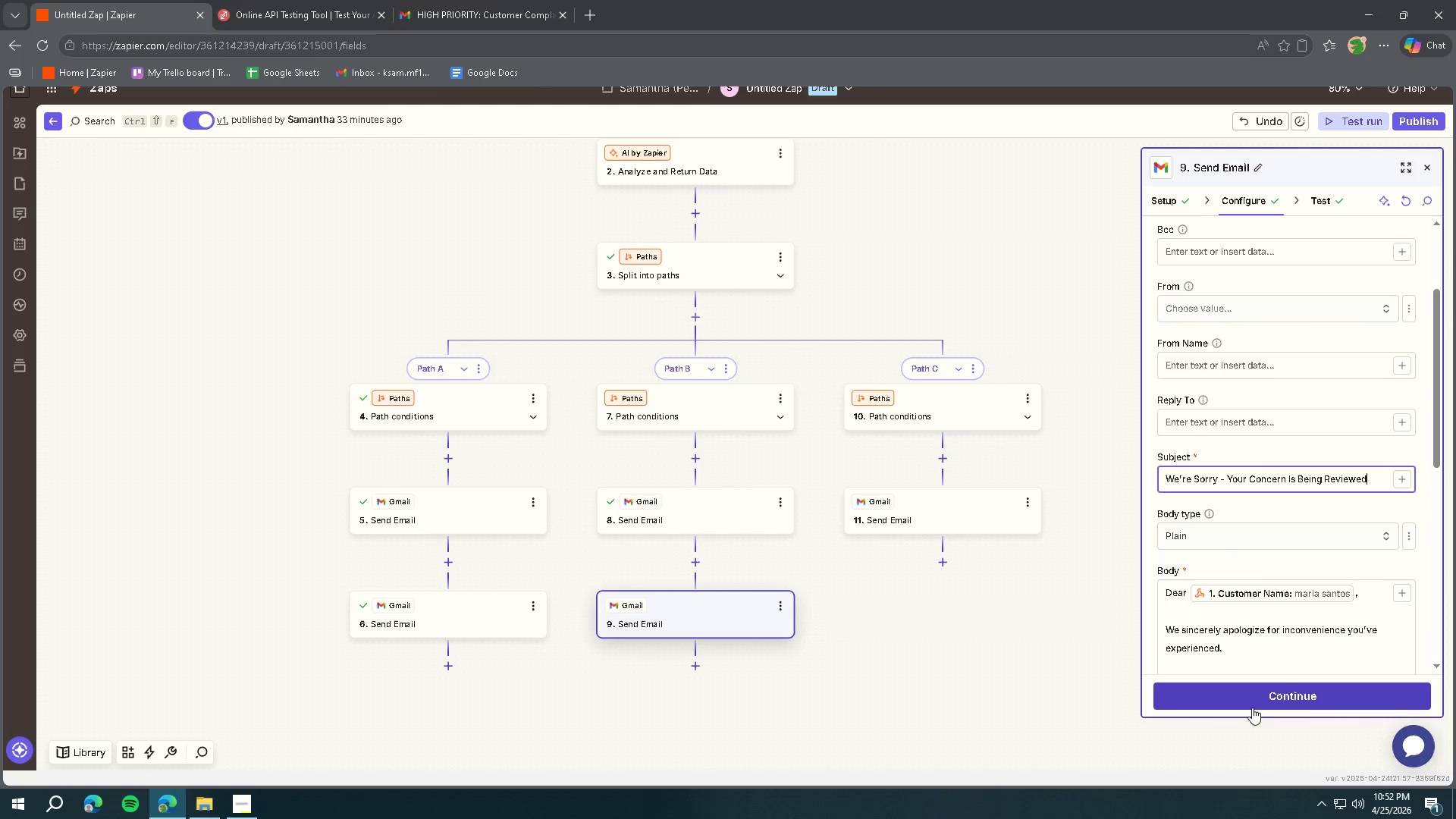 
left_click([1254, 704])
 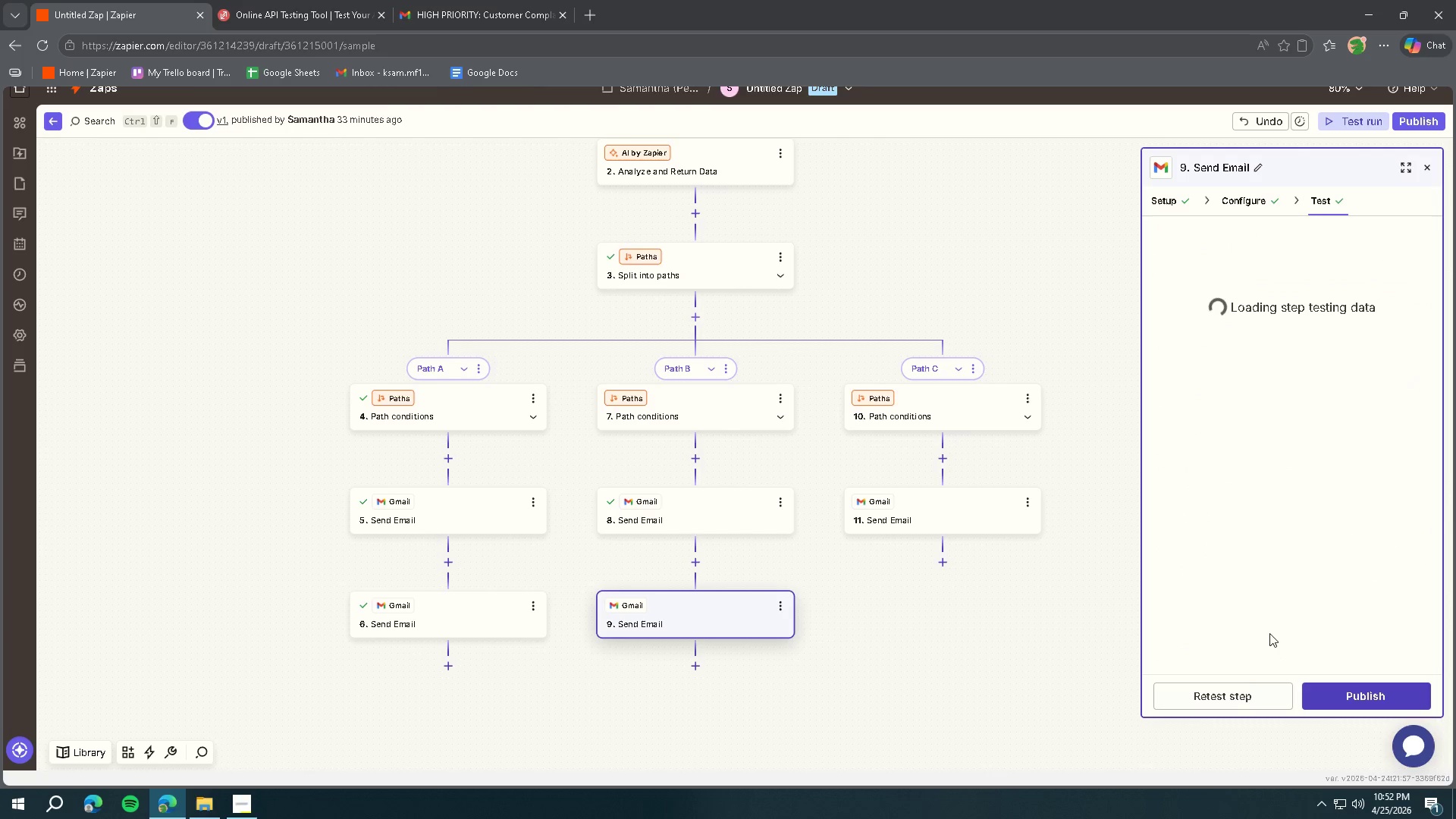 
left_click([1222, 691])
 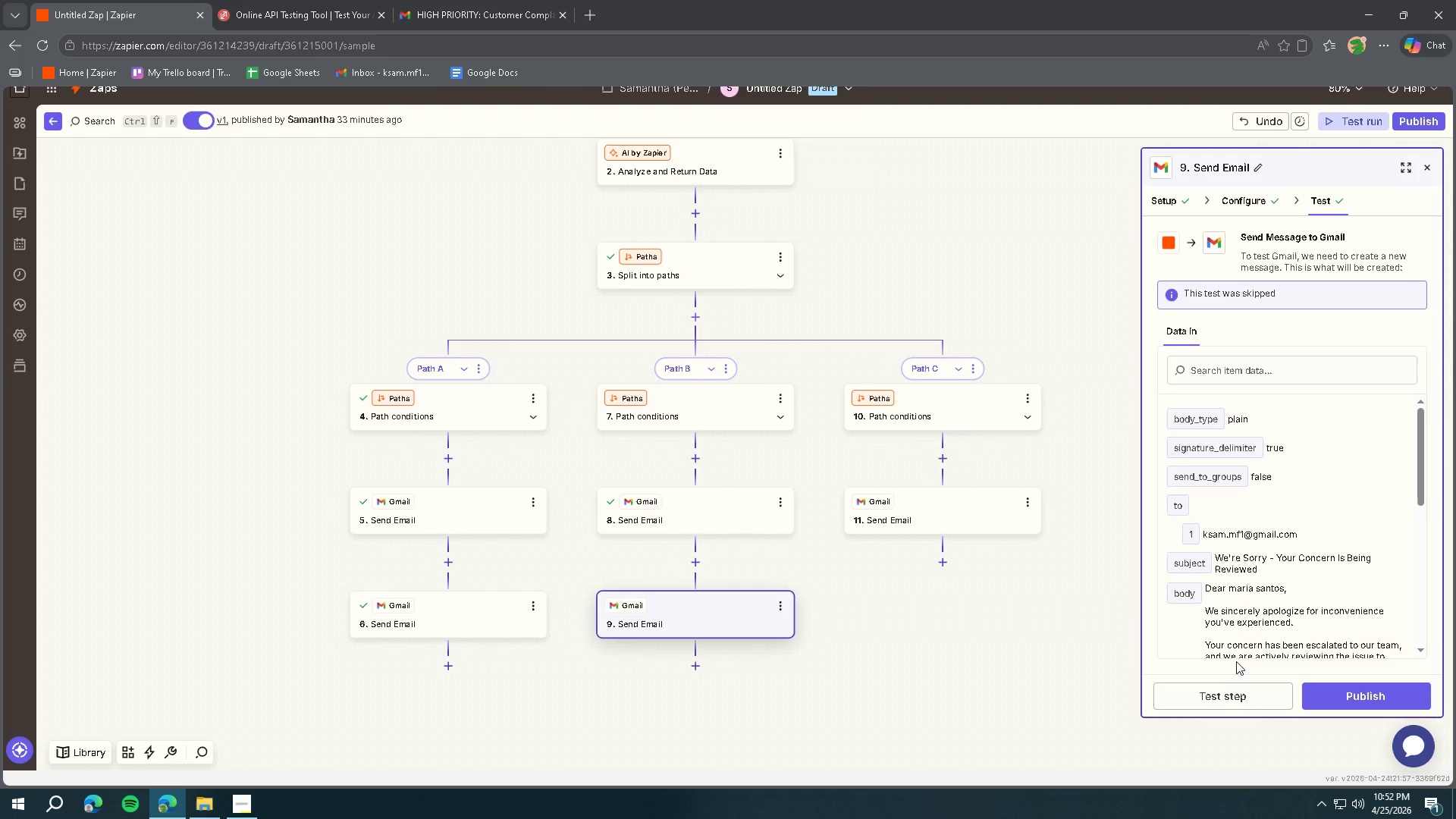 
scroll: coordinate [1257, 645], scroll_direction: down, amount: 1.0
 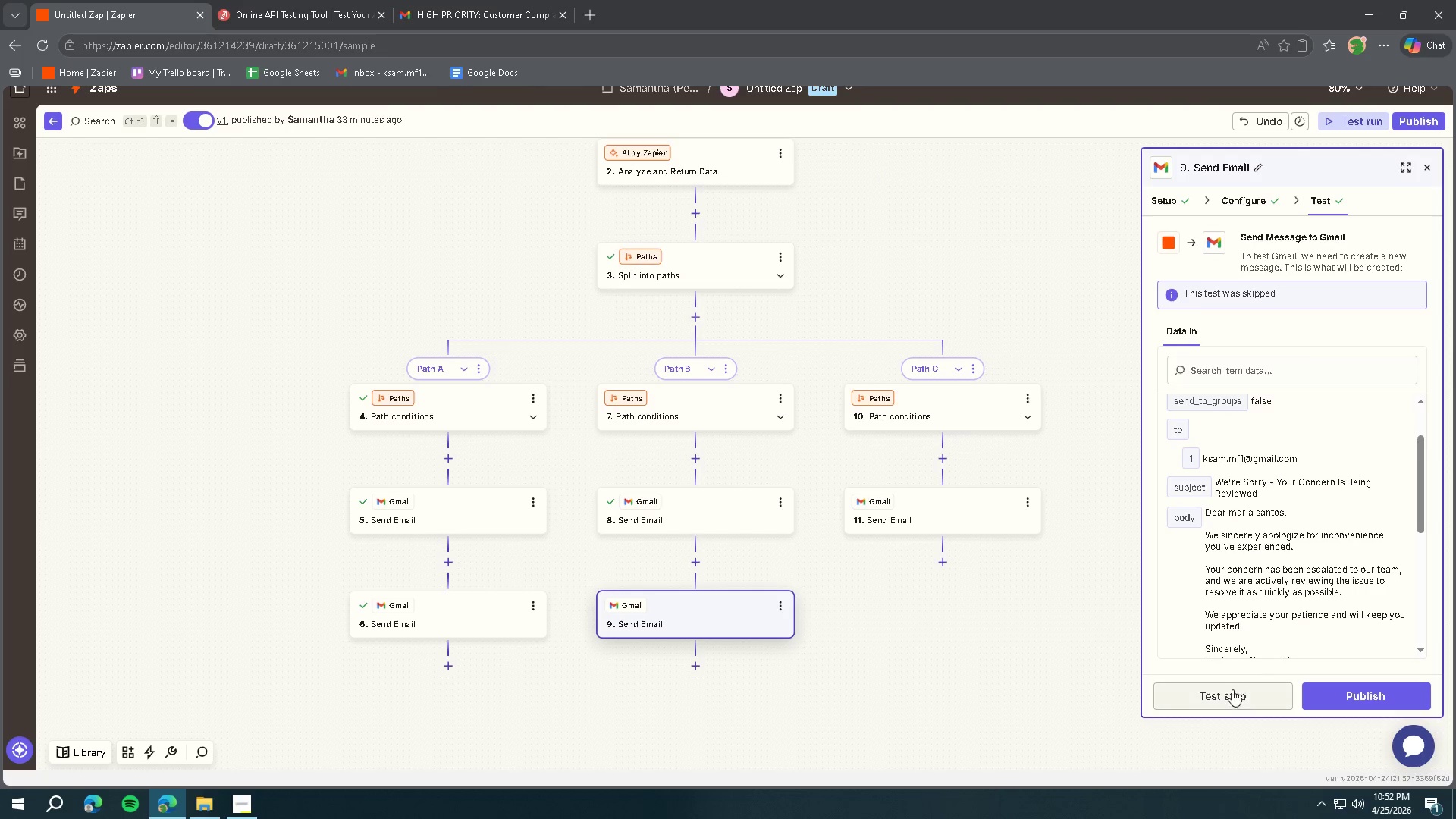 
left_click([1230, 692])
 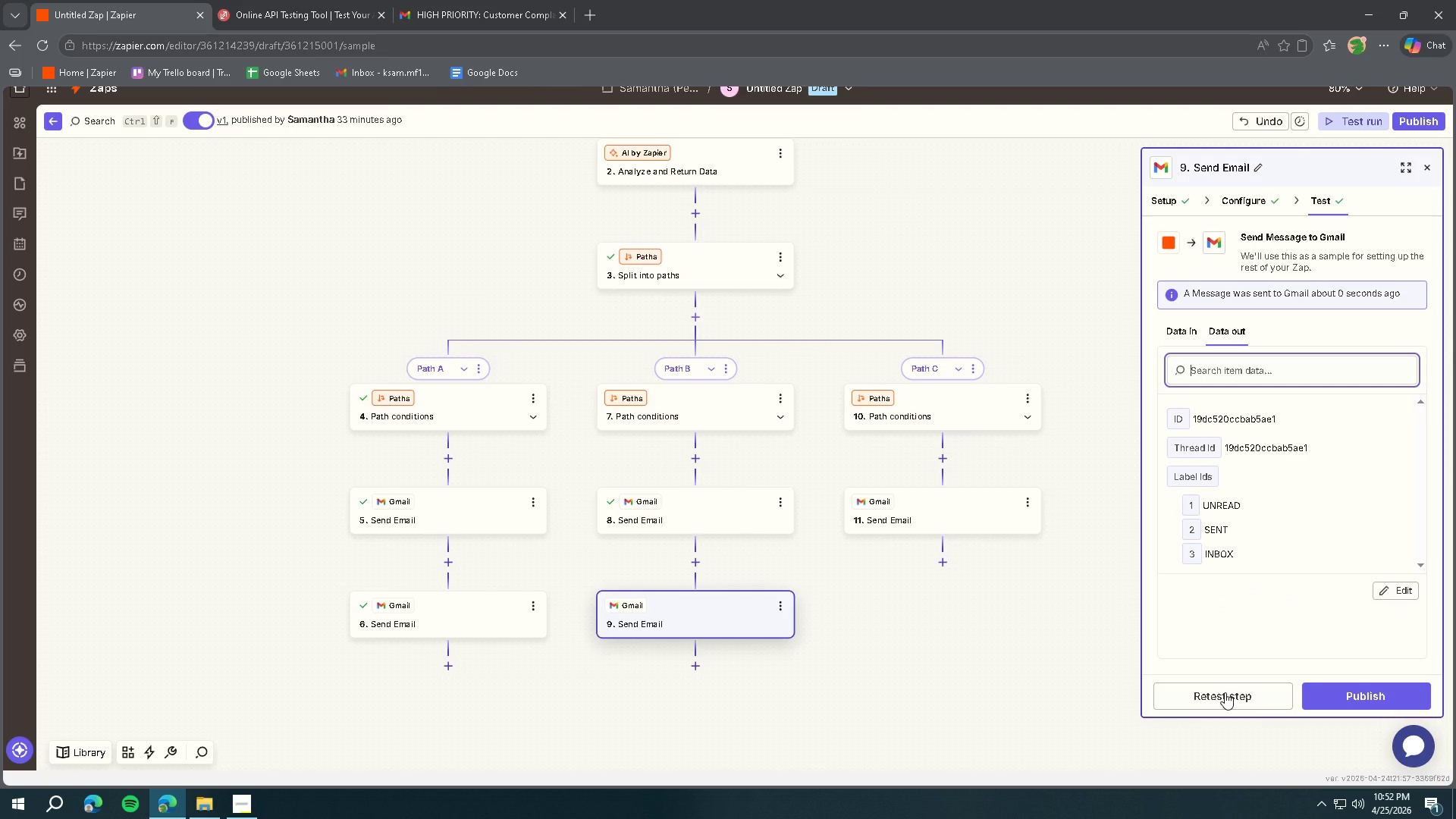 
wait(5.22)
 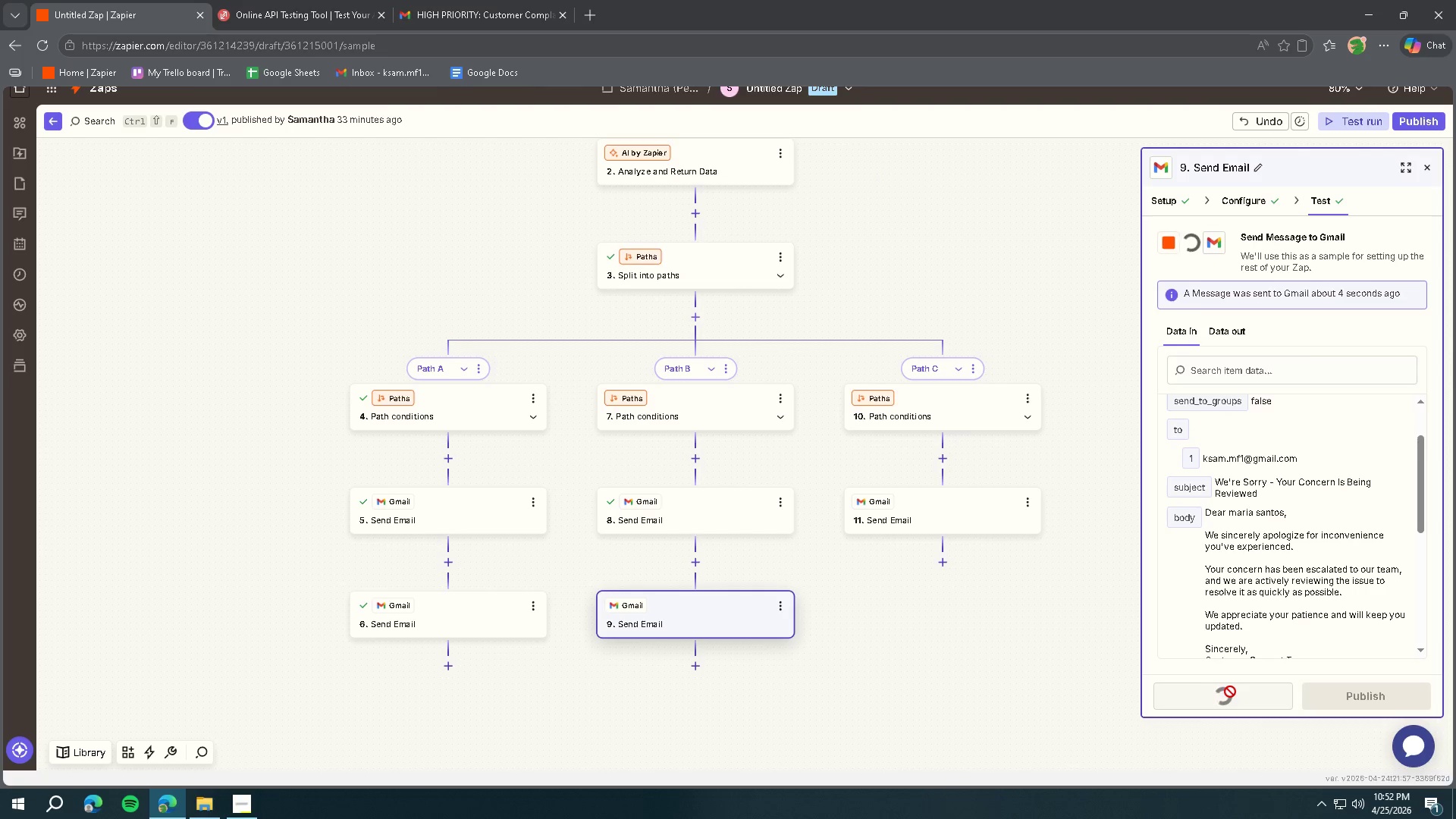 
left_click([462, 27])
 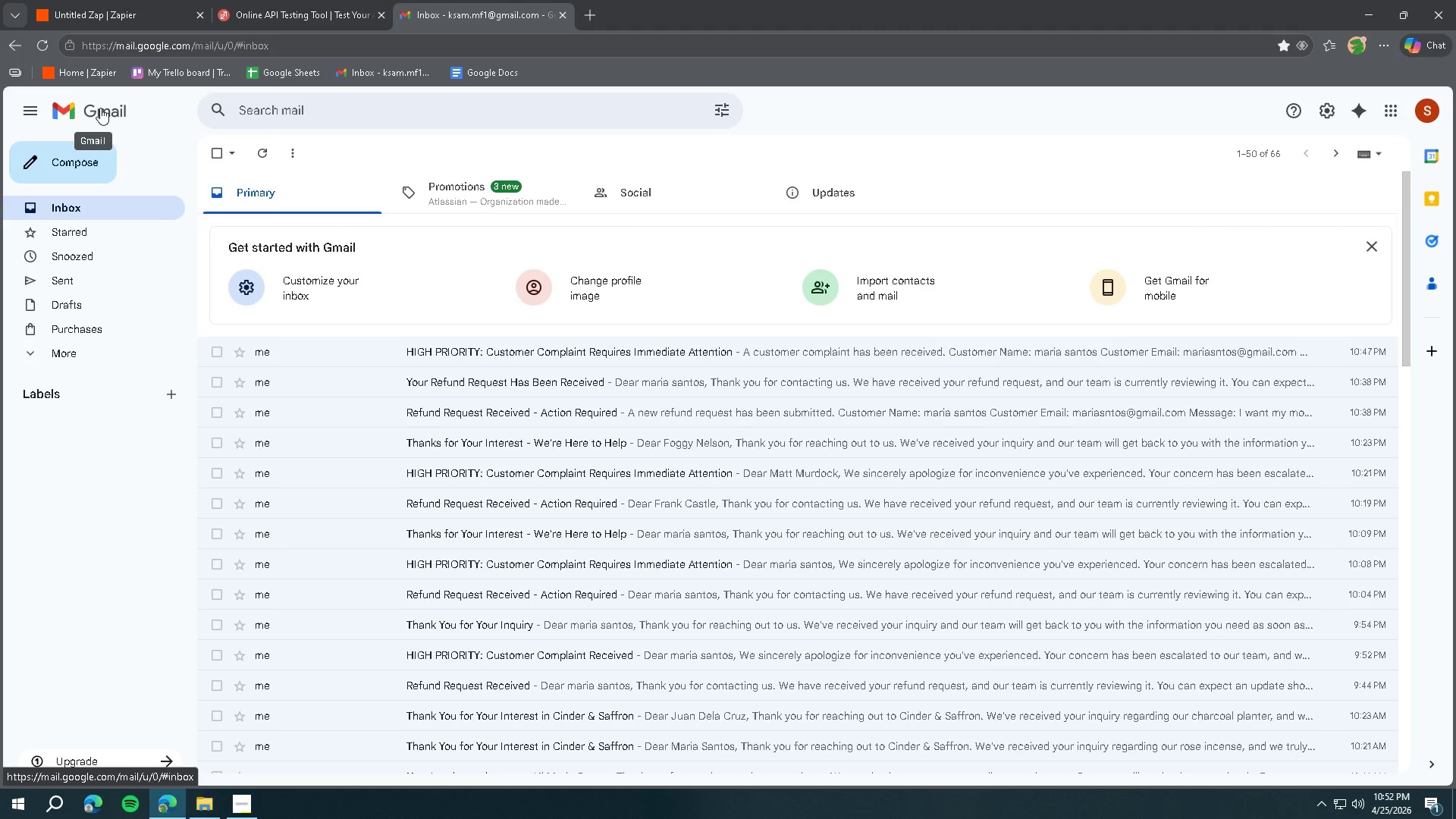 
left_click([43, 43])
 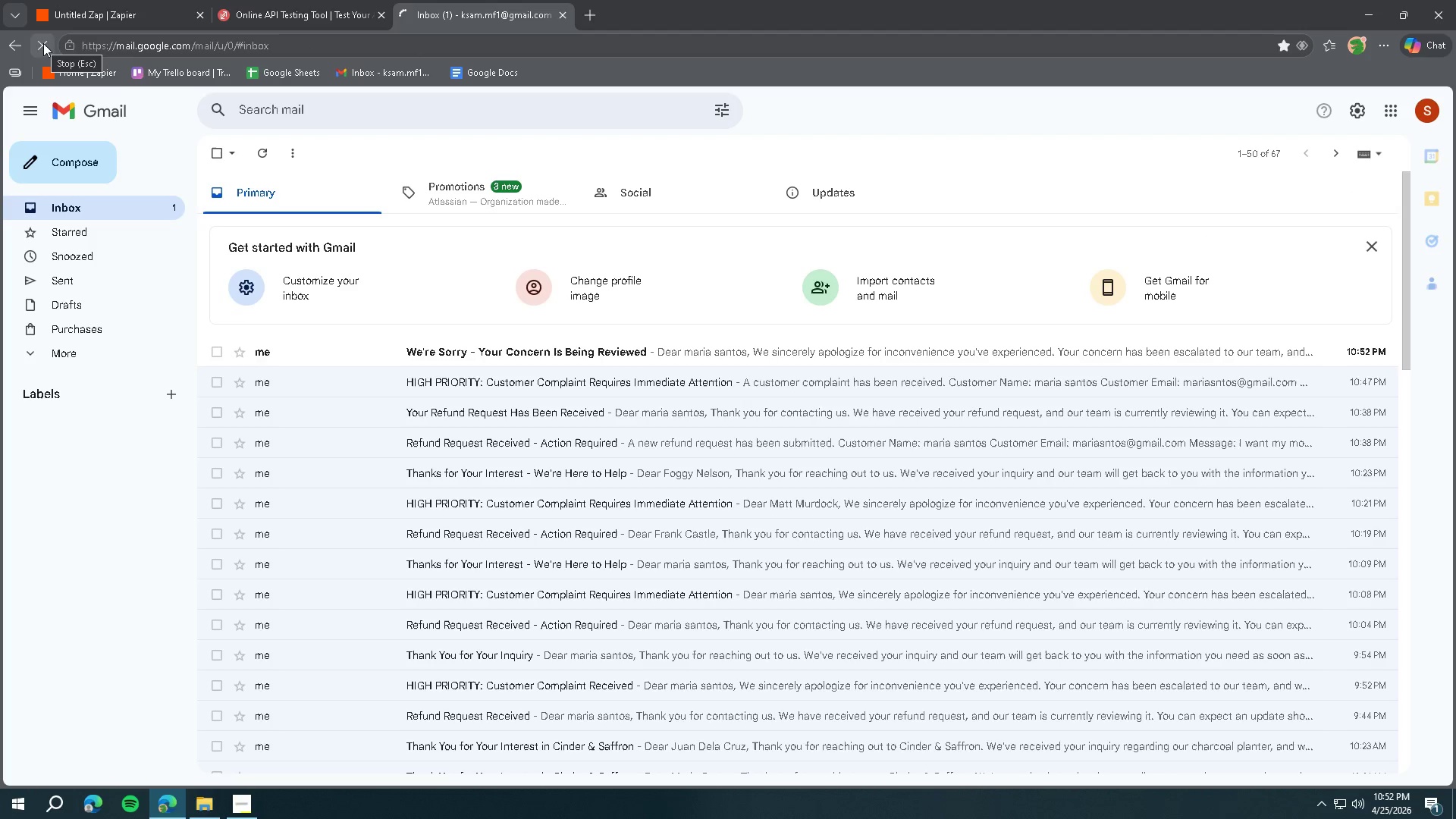 
left_click([577, 350])
 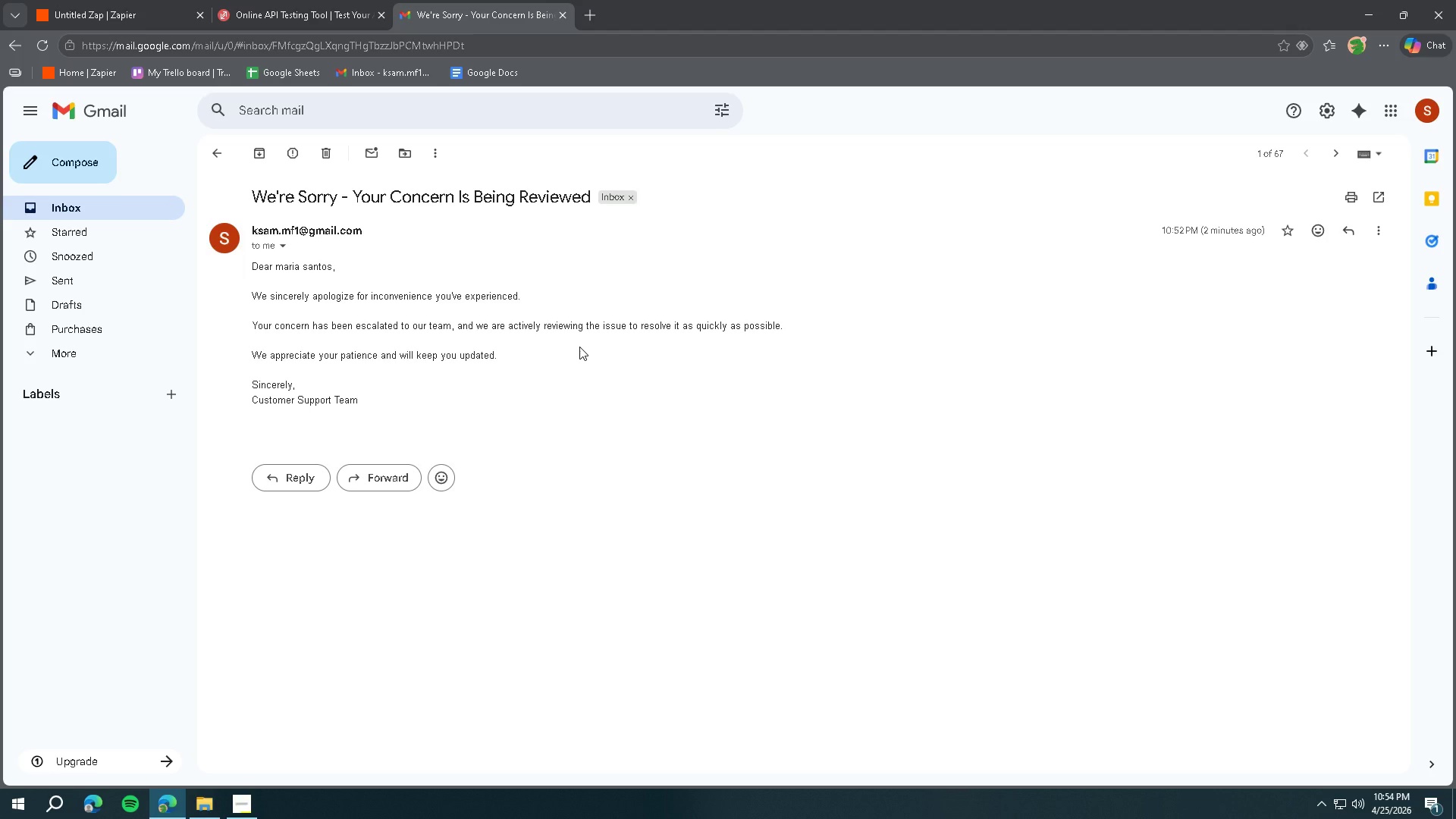 
wait(127.19)
 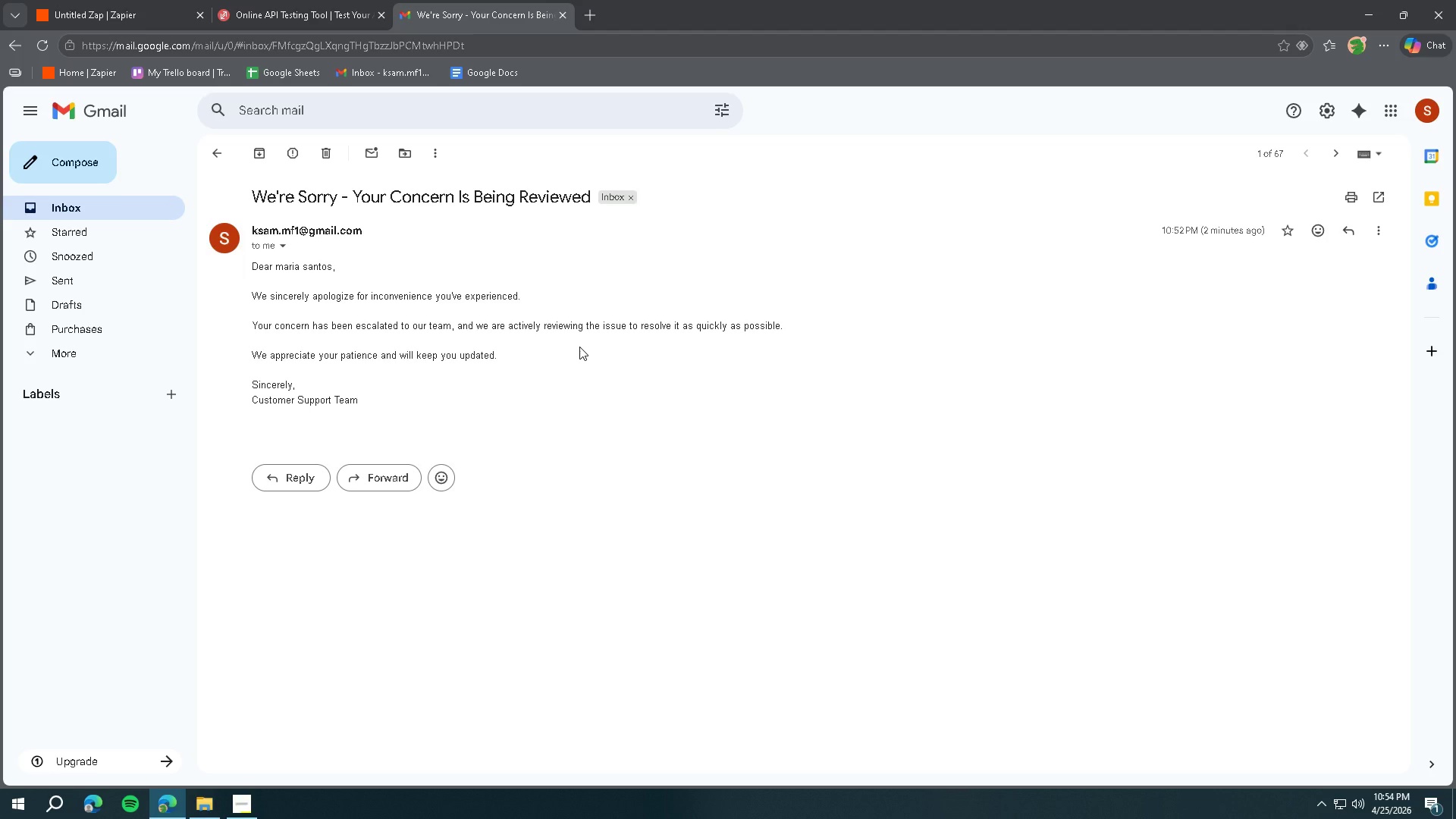 
left_click([77, 9])
 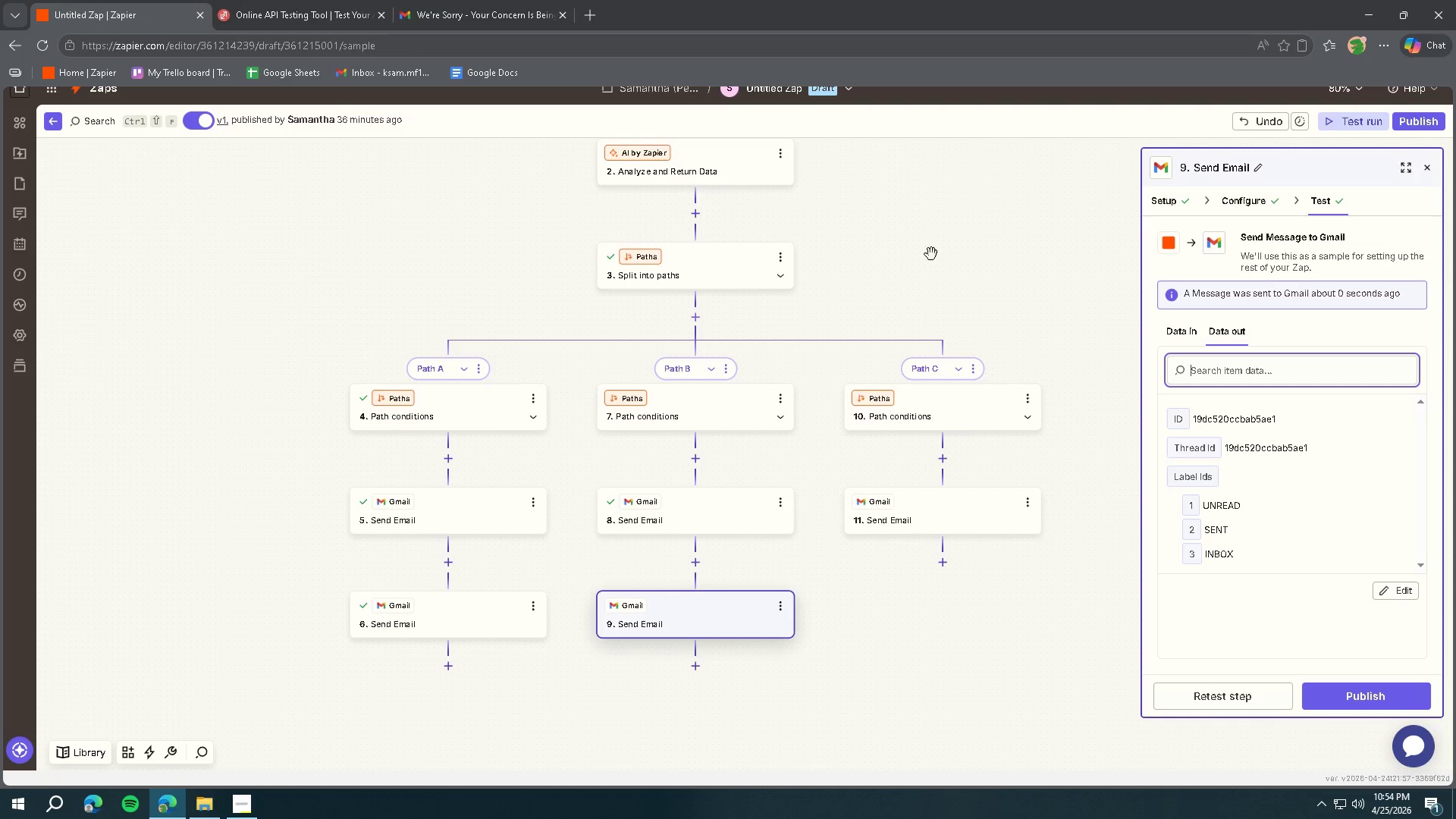 
left_click([1252, 192])
 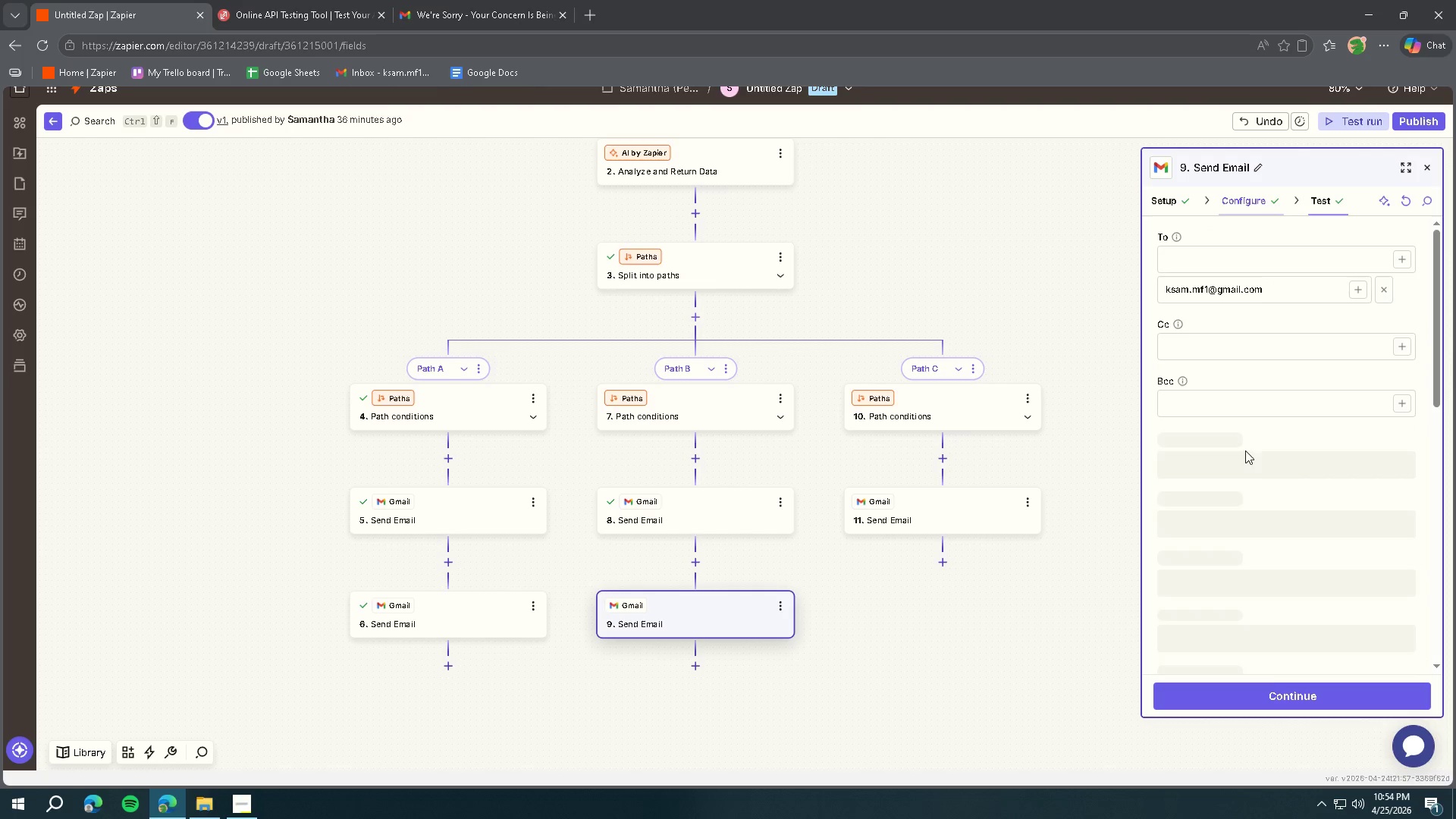 
scroll: coordinate [1255, 474], scroll_direction: down, amount: 5.0
 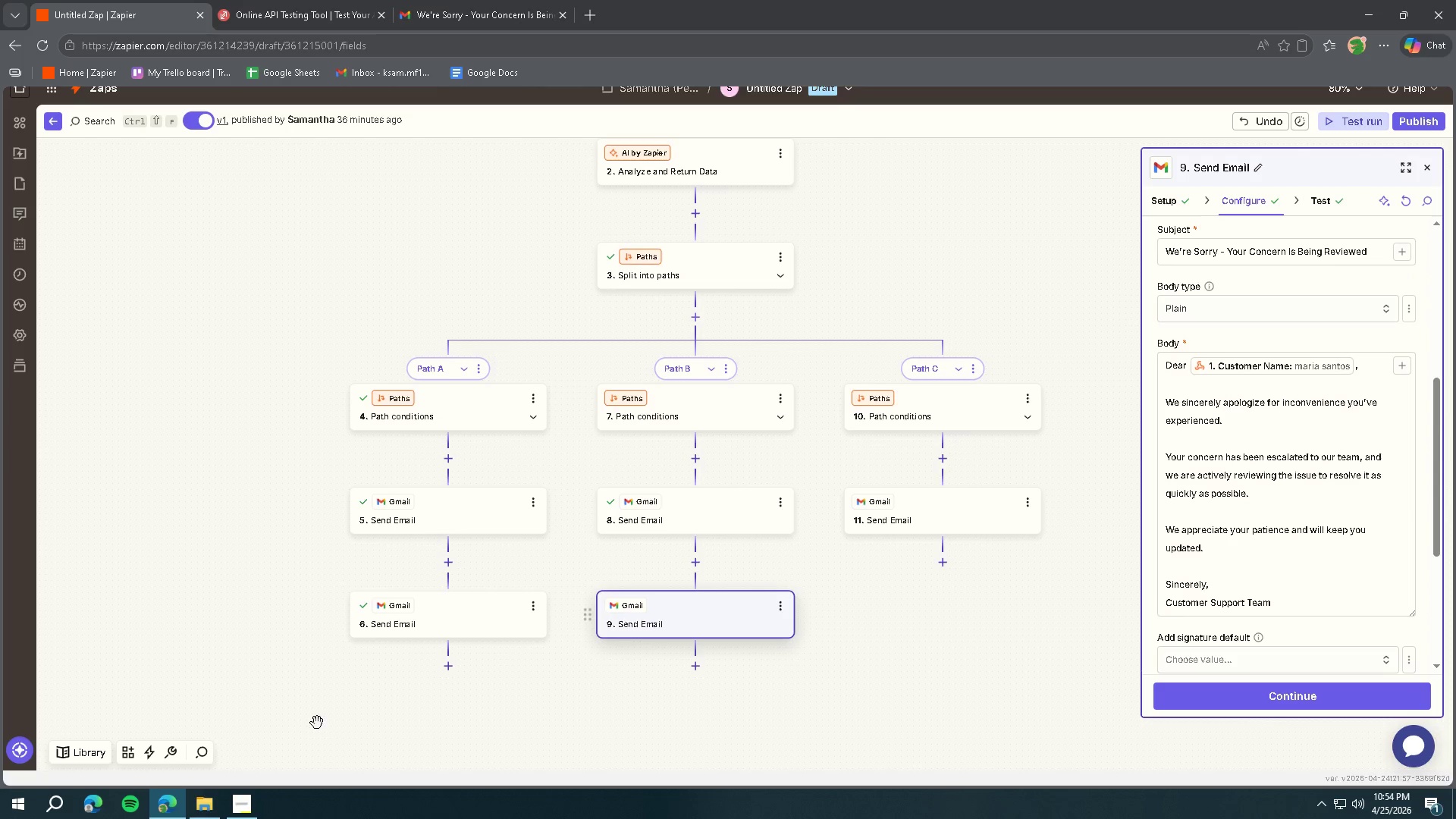 
left_click([252, 811])